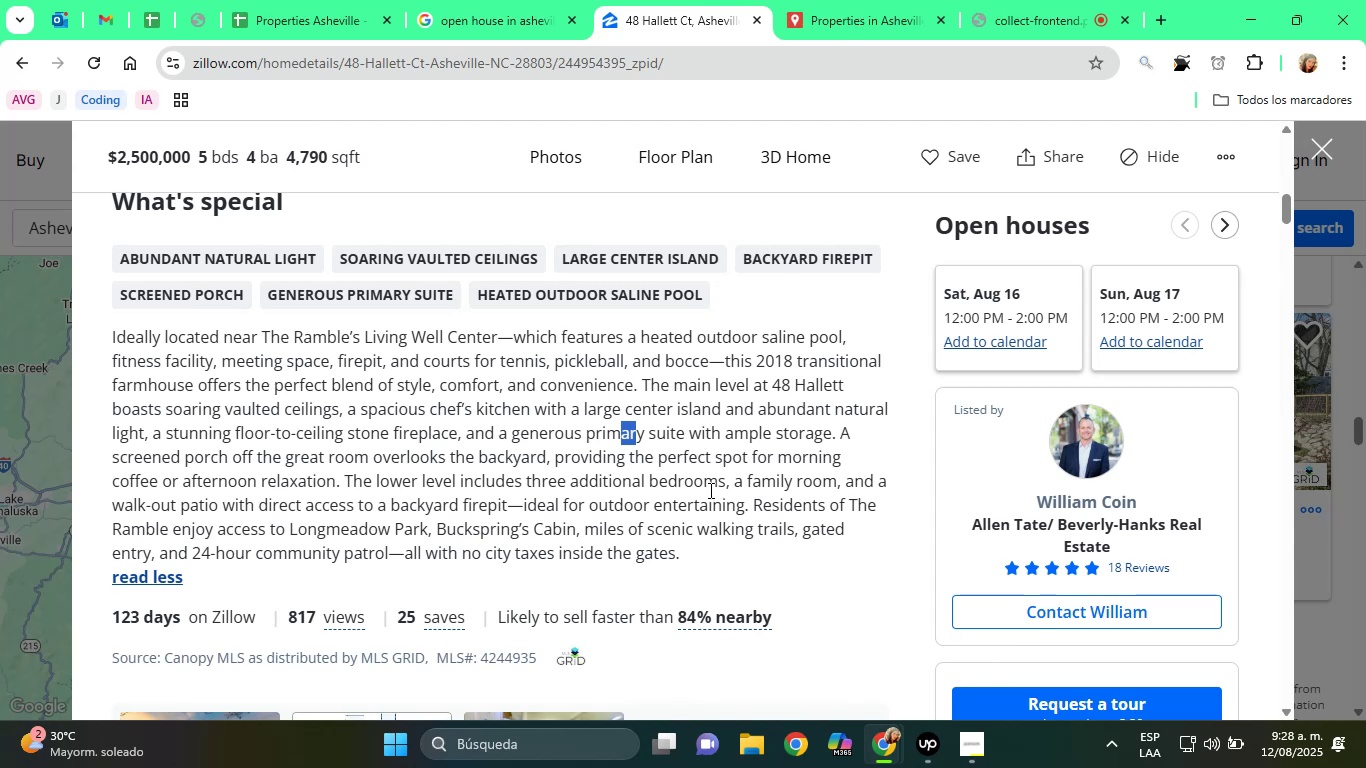 
scroll: coordinate [723, 530], scroll_direction: down, amount: 12.0
 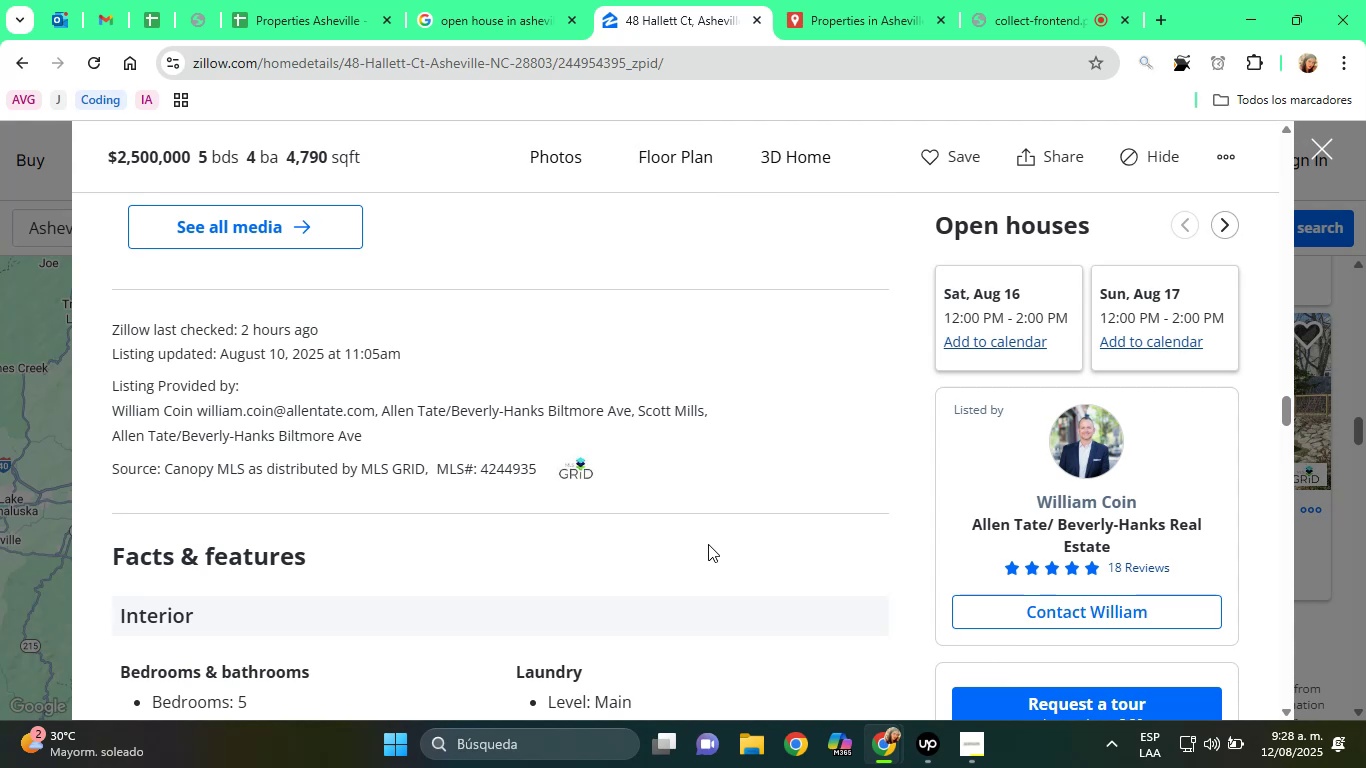 
wait(11.03)
 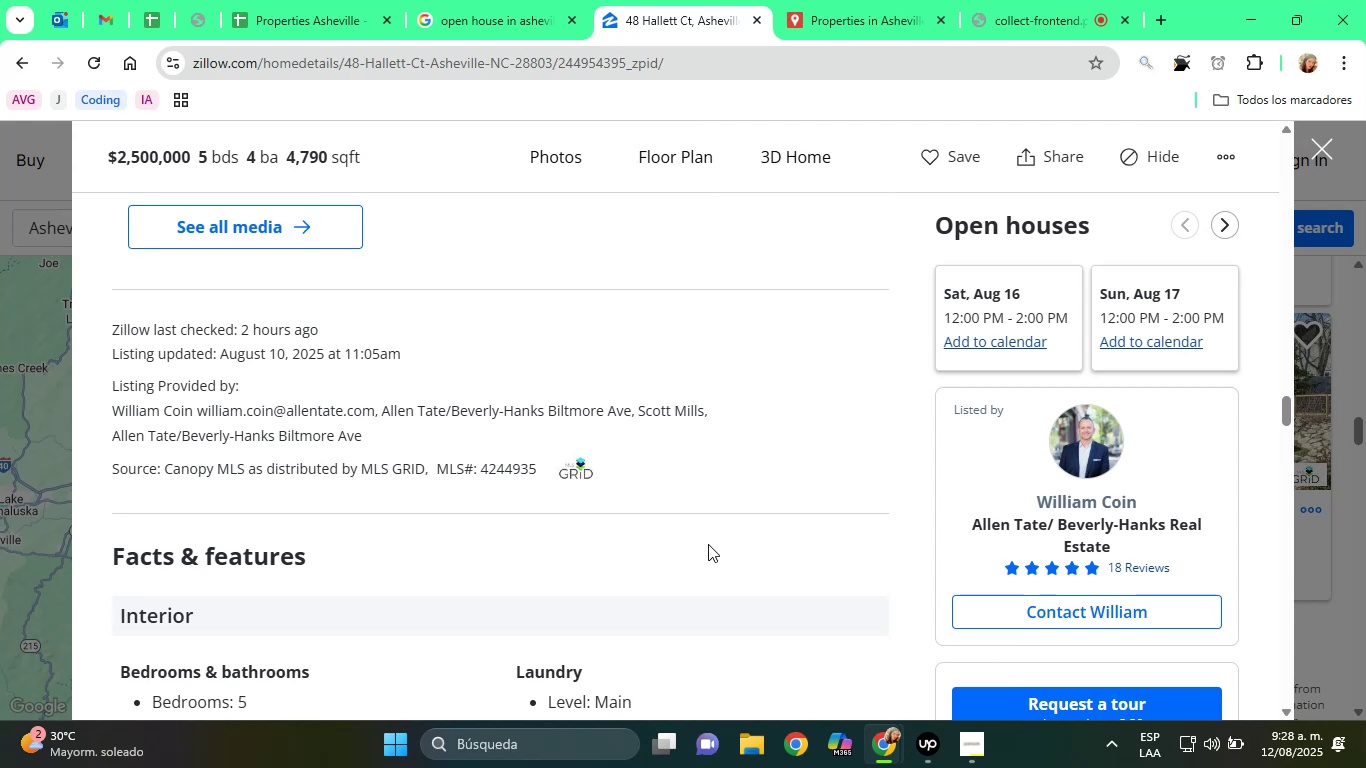 
left_click([1058, 0])
 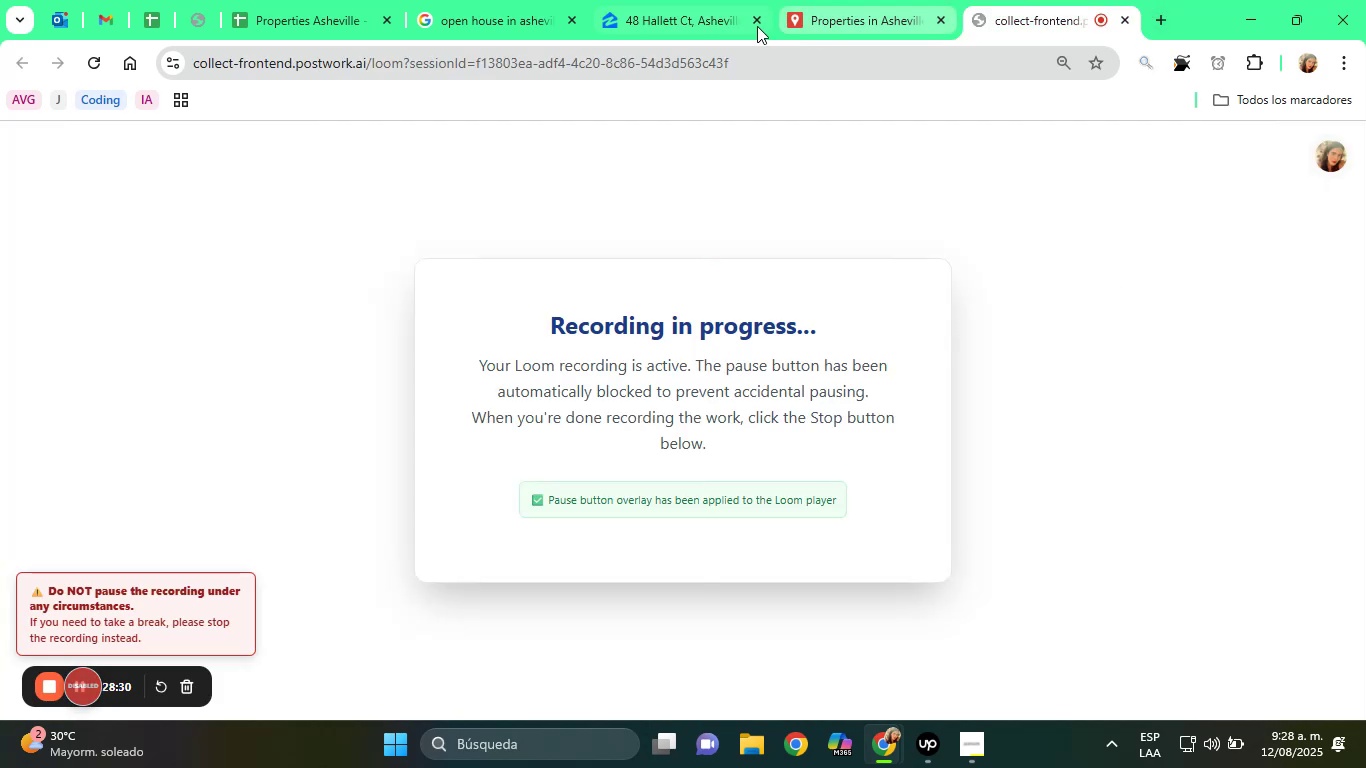 
left_click([690, 0])
 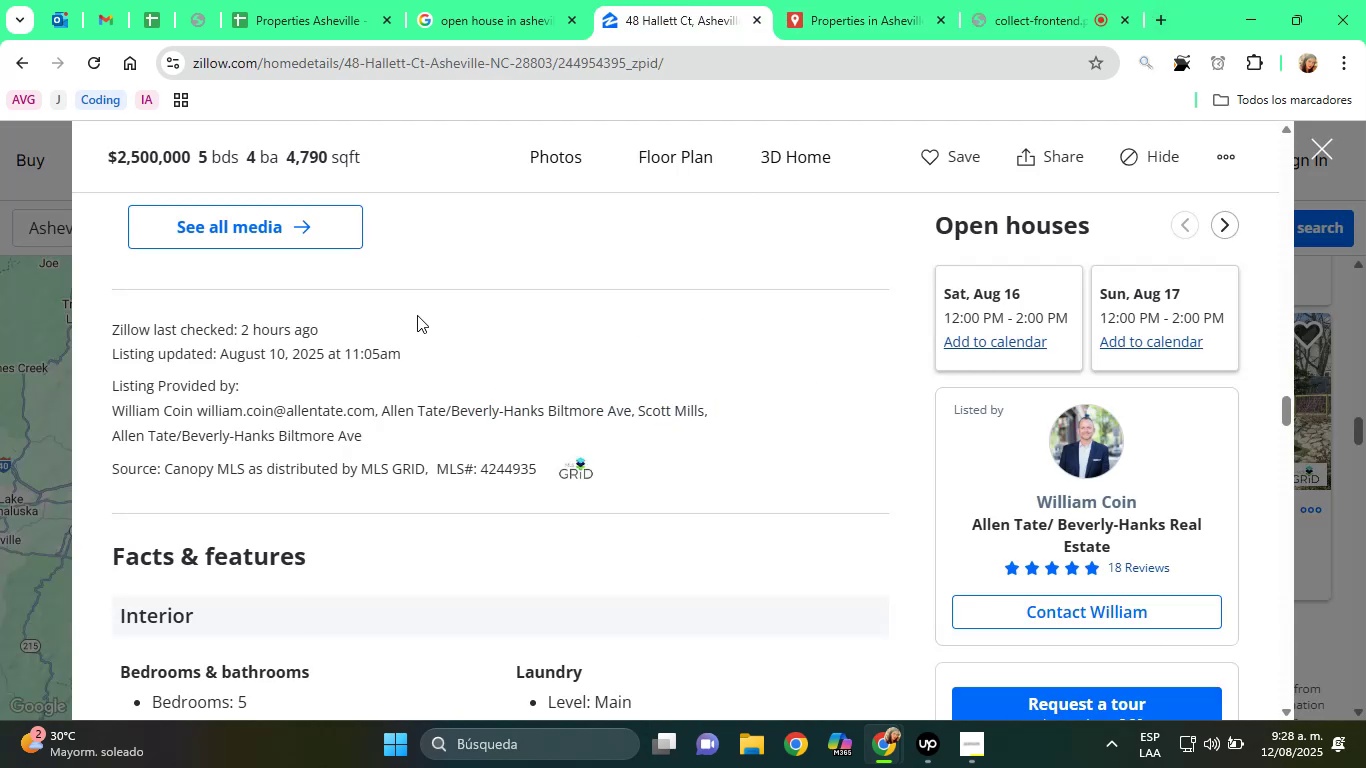 
scroll: coordinate [373, 434], scroll_direction: down, amount: 42.0
 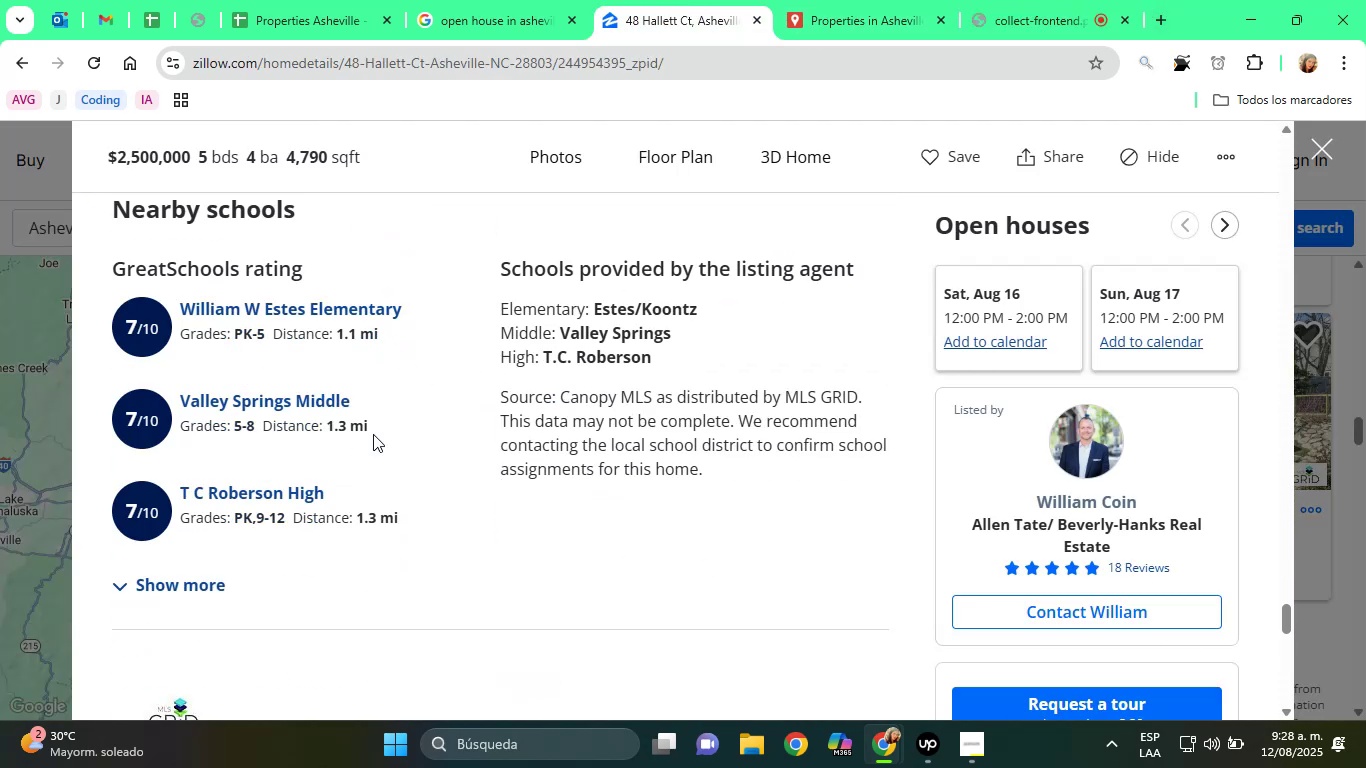 
scroll: coordinate [373, 434], scroll_direction: up, amount: 4.0
 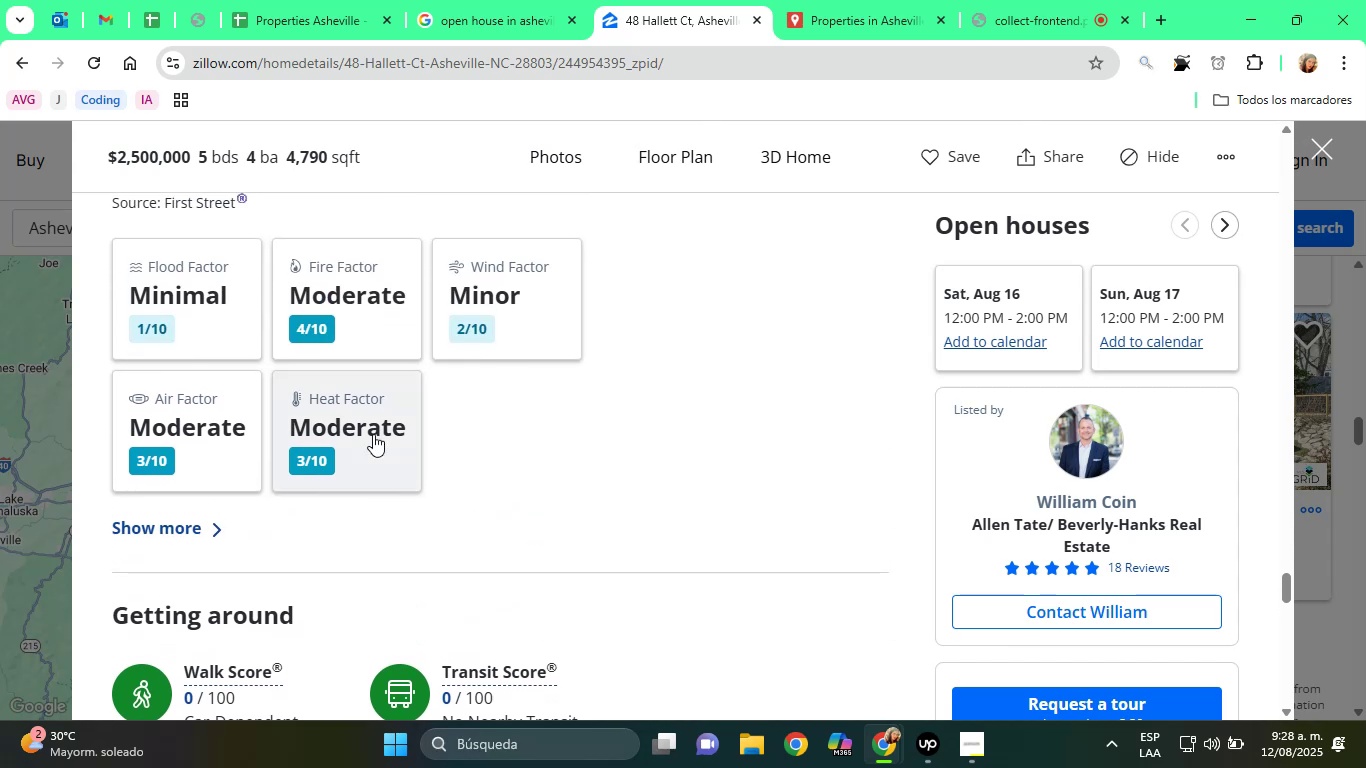 
scroll: coordinate [373, 434], scroll_direction: down, amount: 3.0
 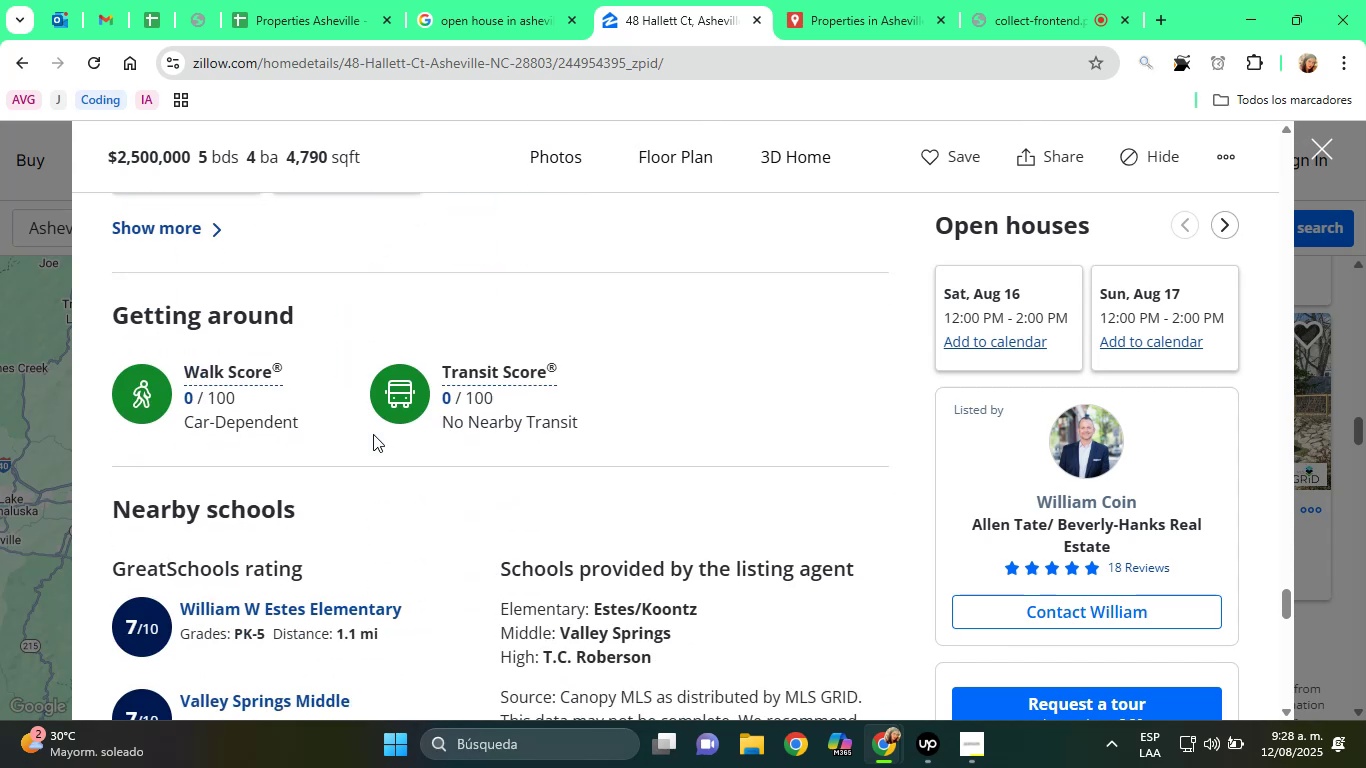 
scroll: coordinate [362, 419], scroll_direction: up, amount: 87.0
 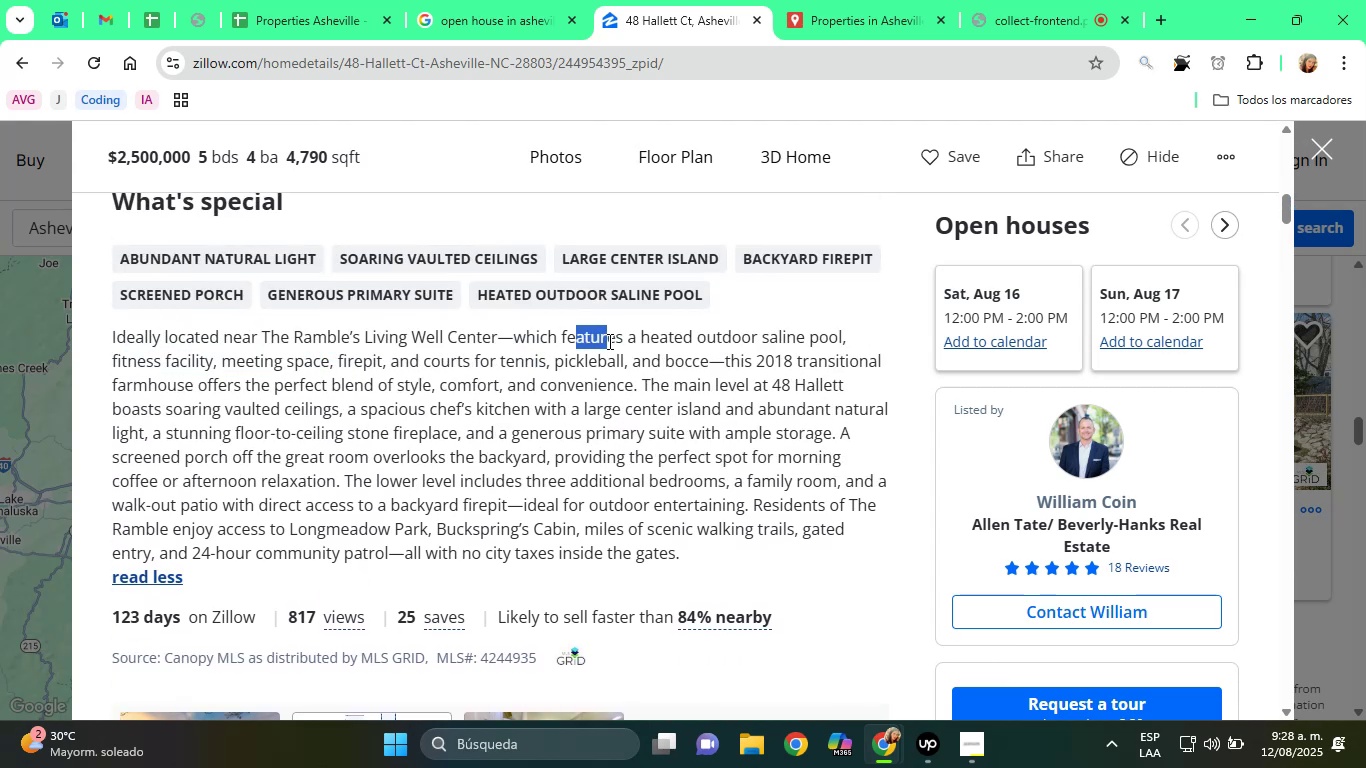 
left_click([402, 349])
 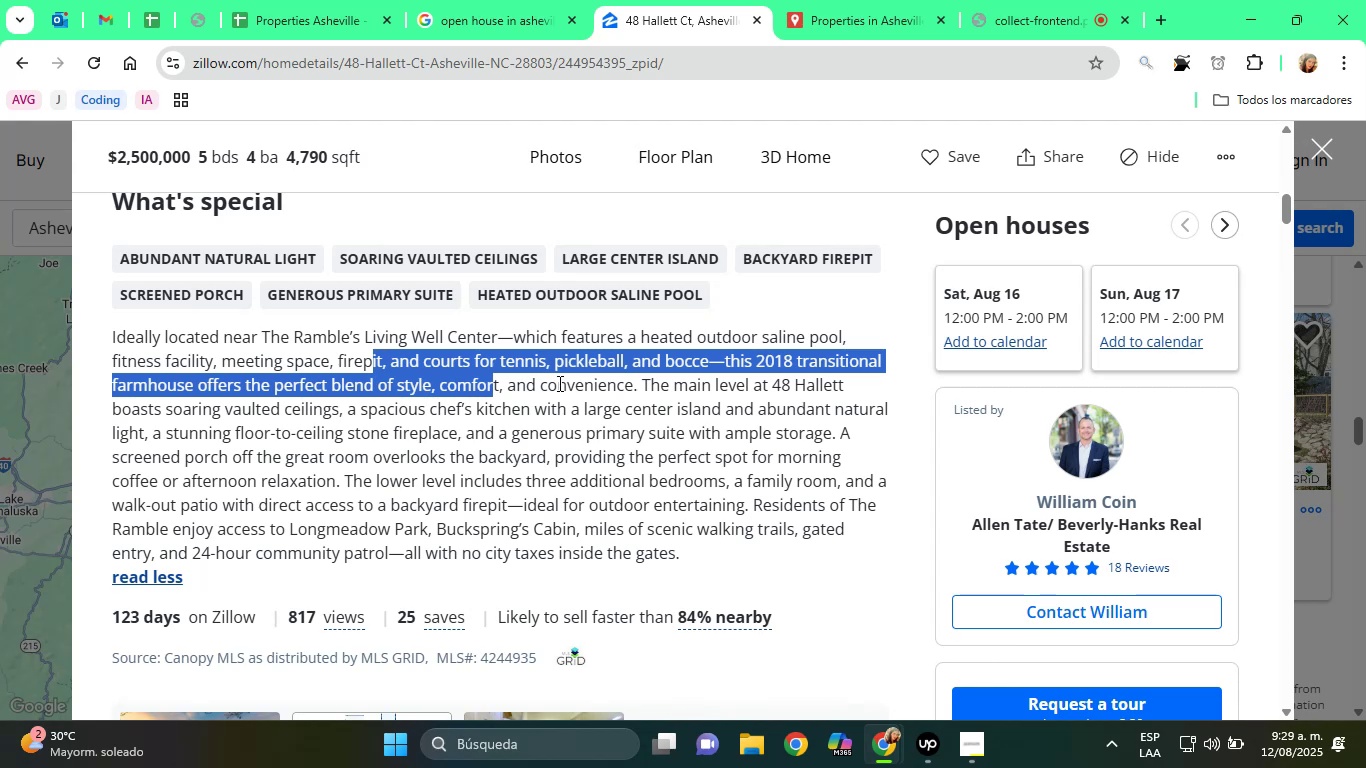 
wait(6.32)
 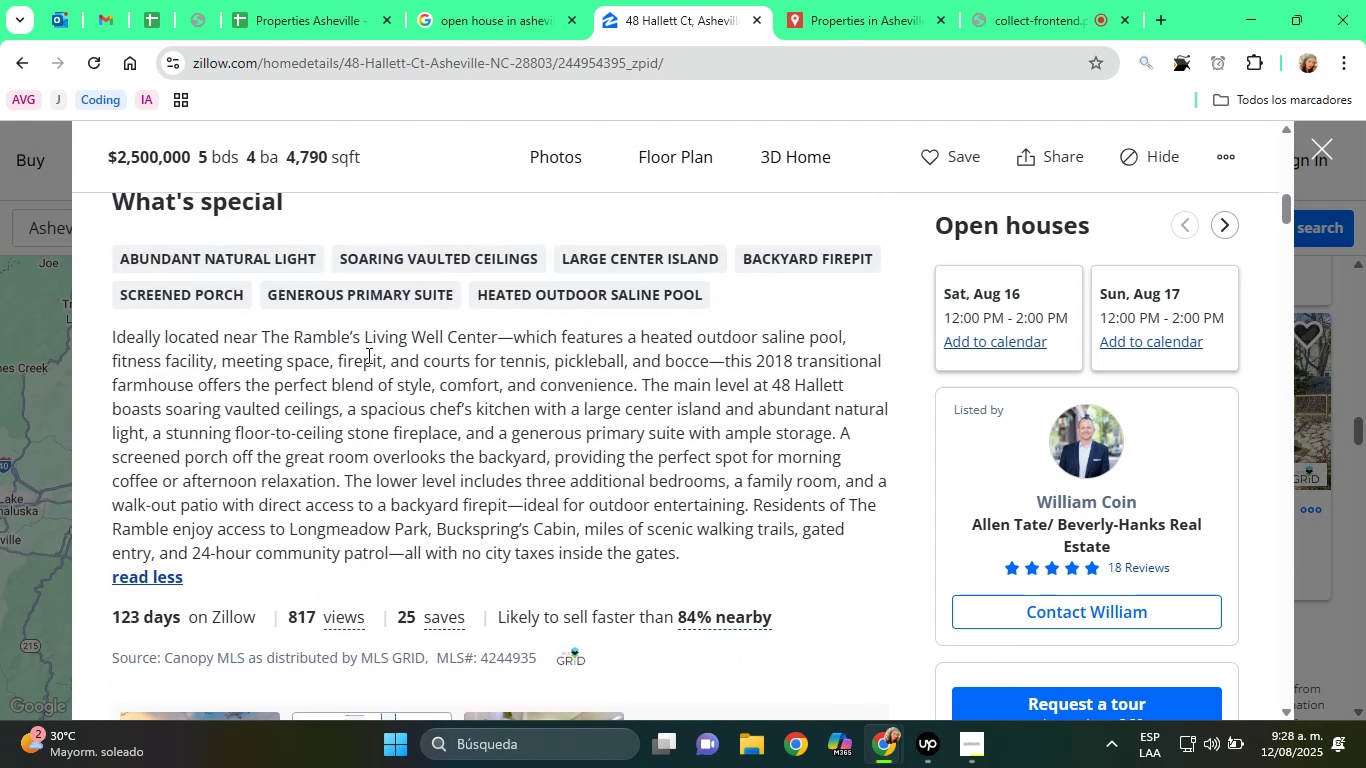 
left_click([802, 368])
 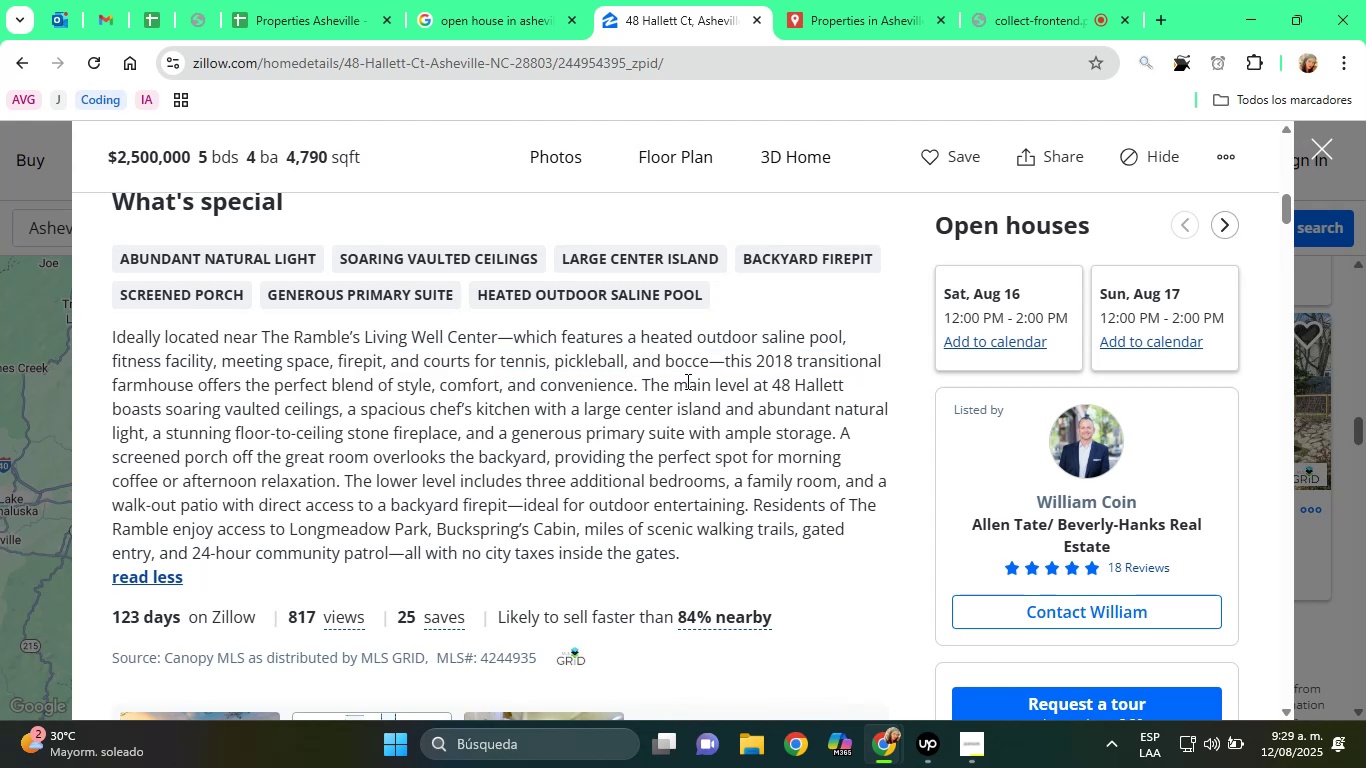 
wait(5.31)
 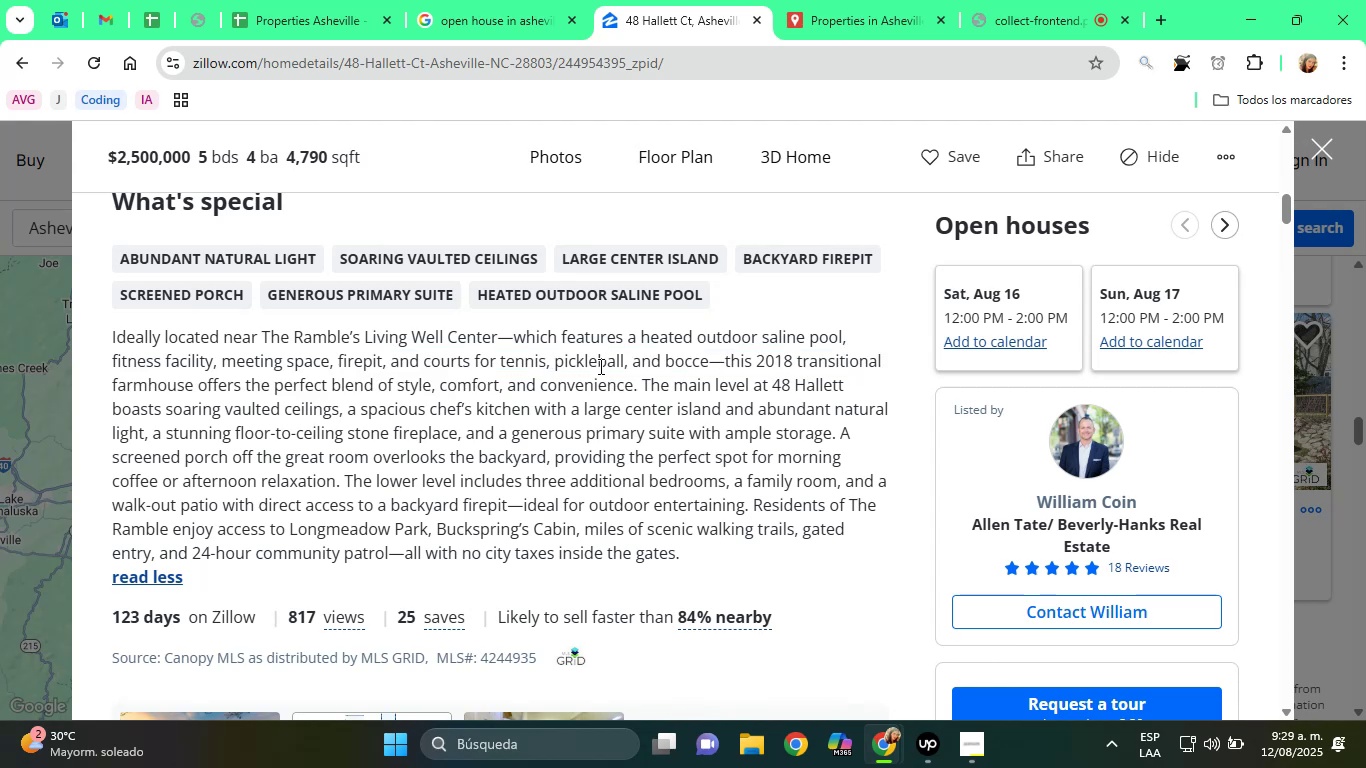 
left_click([782, 398])
 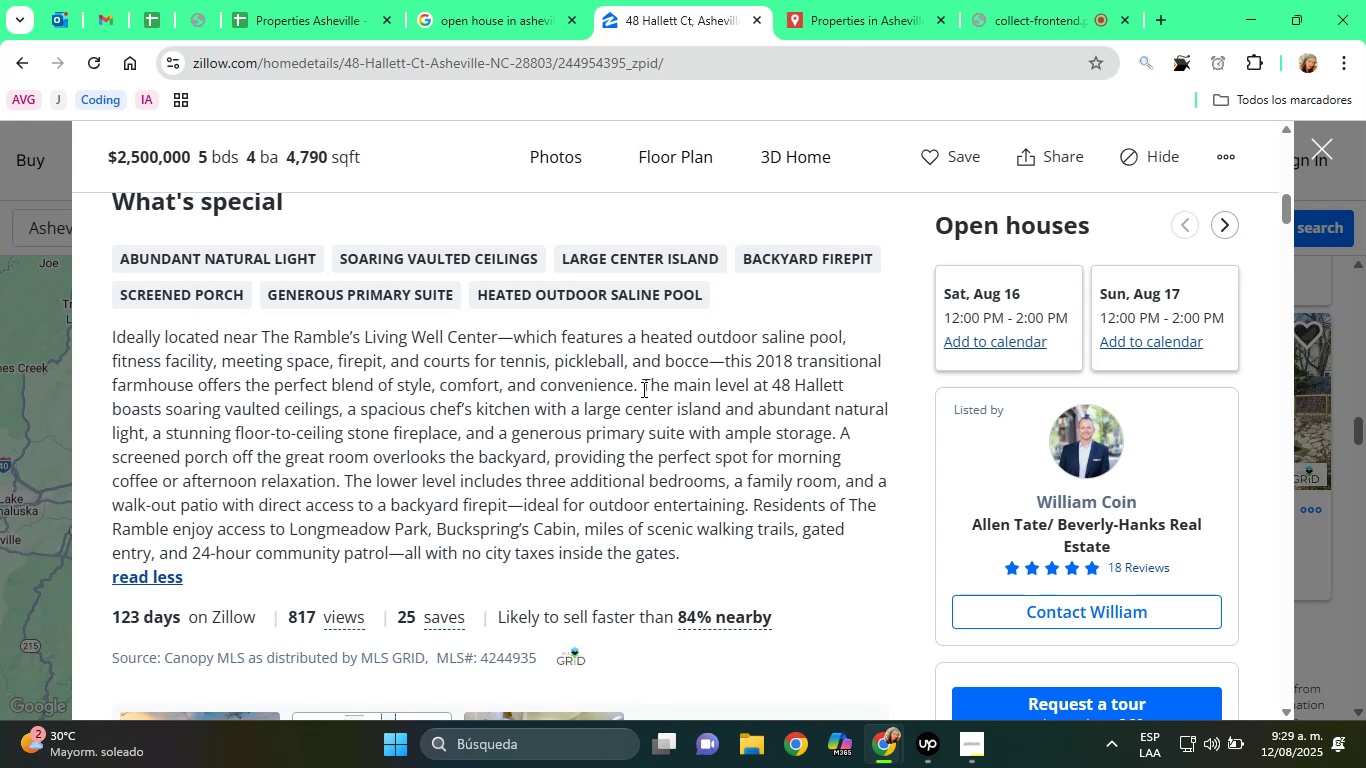 
wait(9.38)
 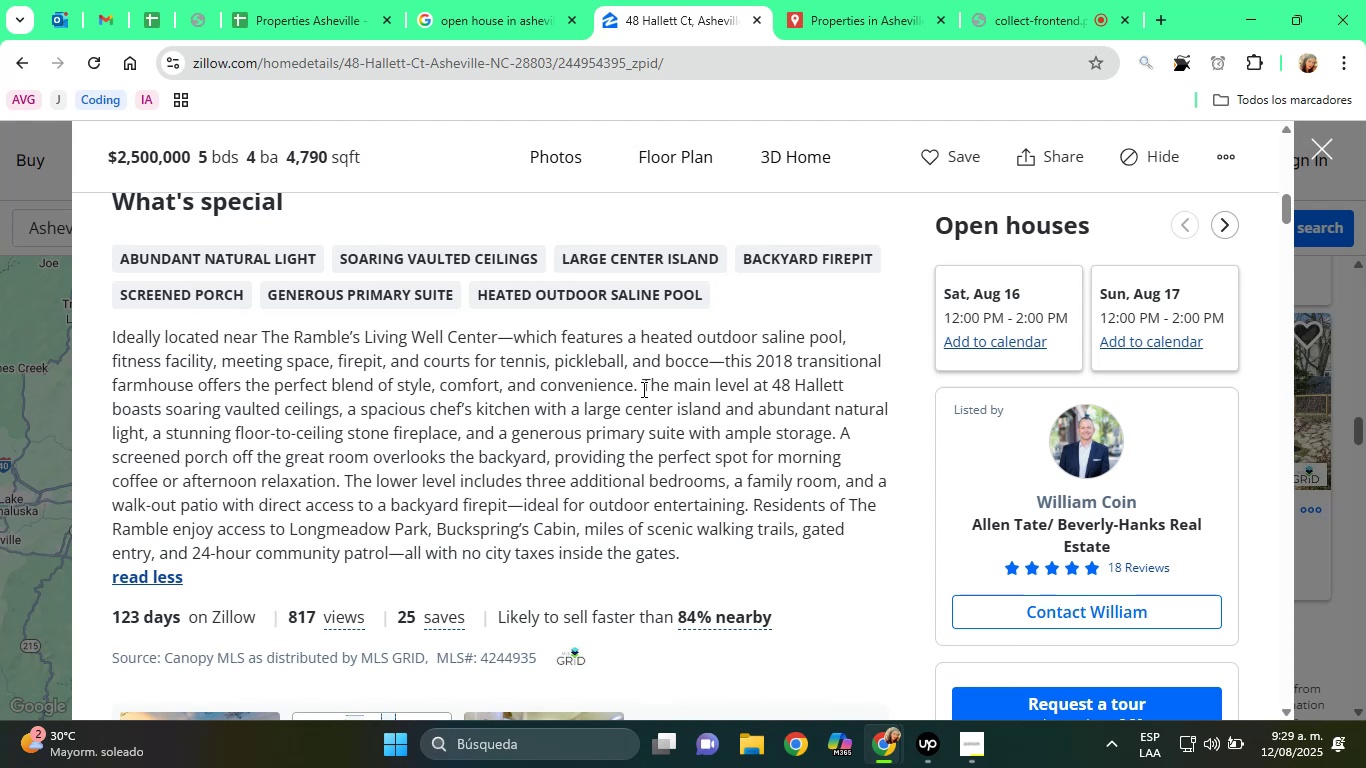 
right_click([140, 435])
 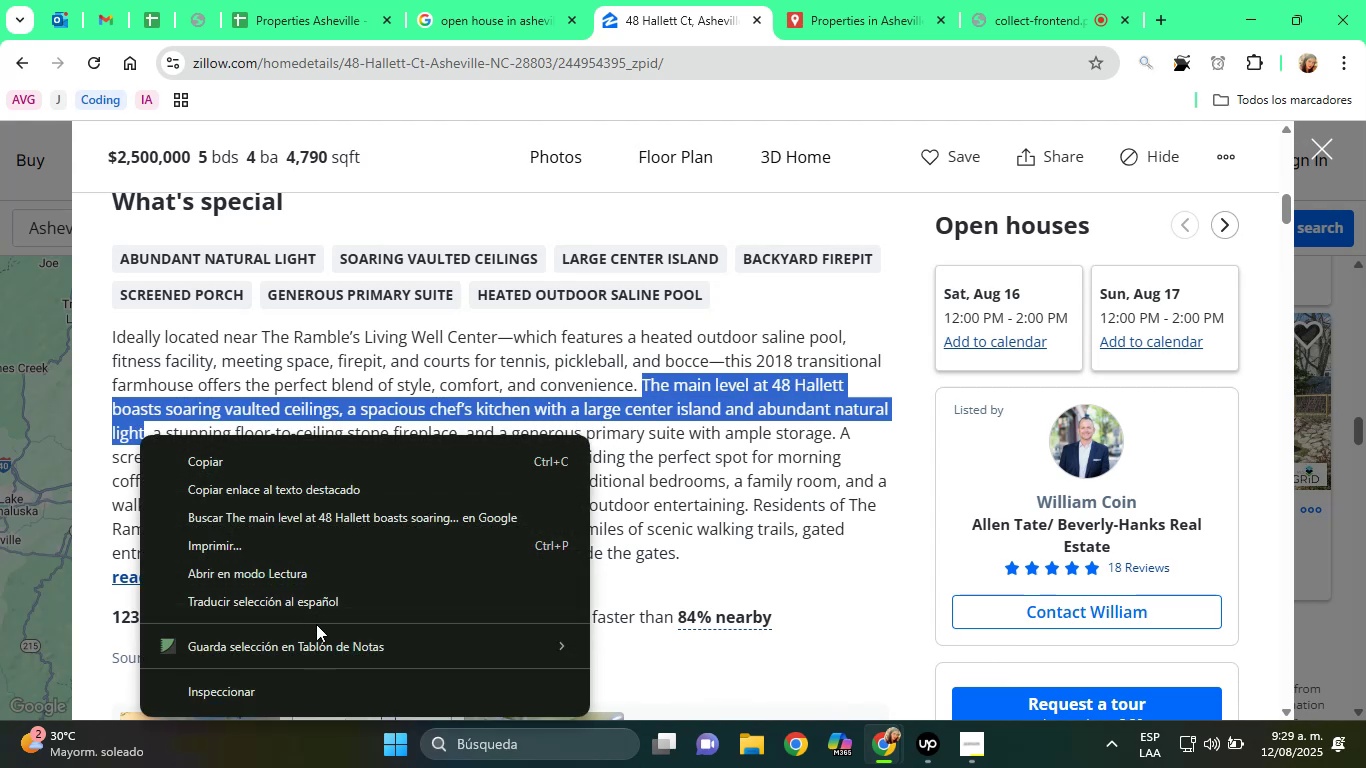 
left_click([305, 606])
 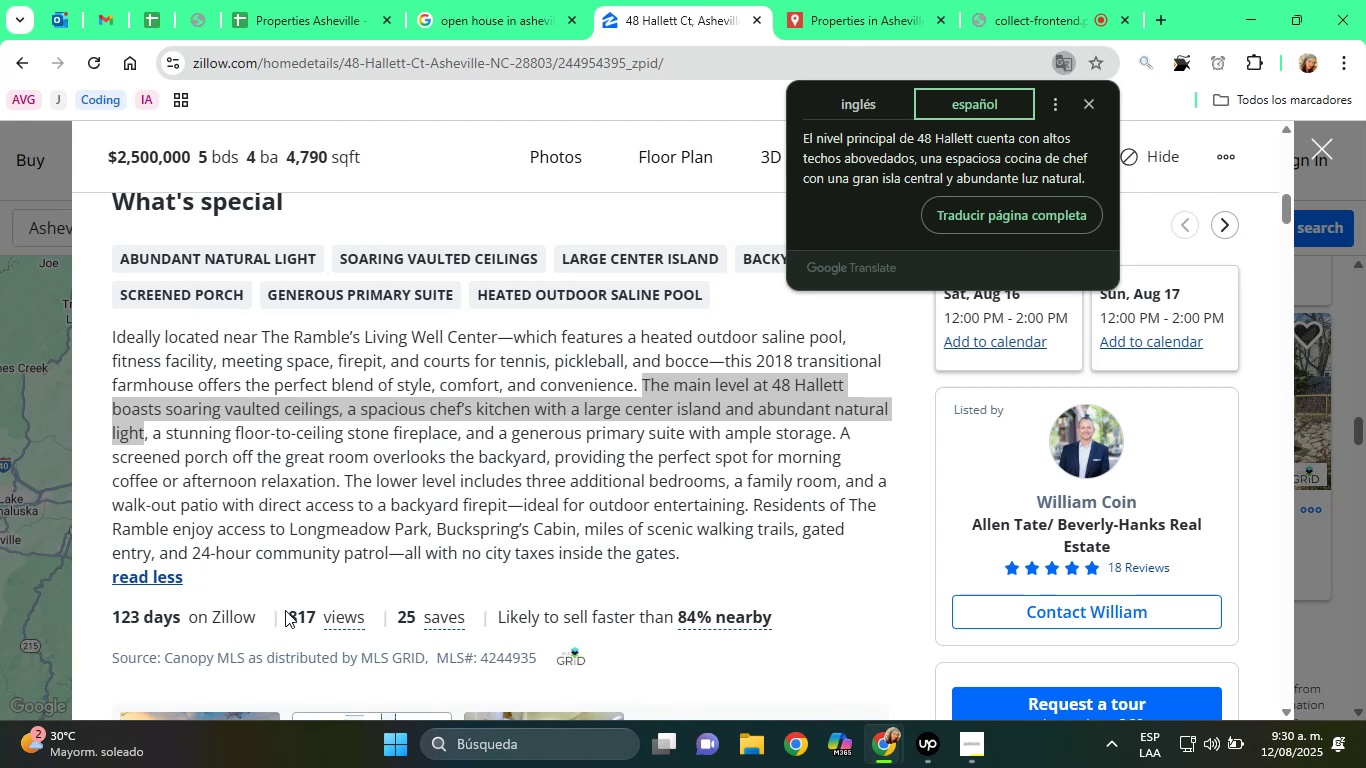 
wait(67.62)
 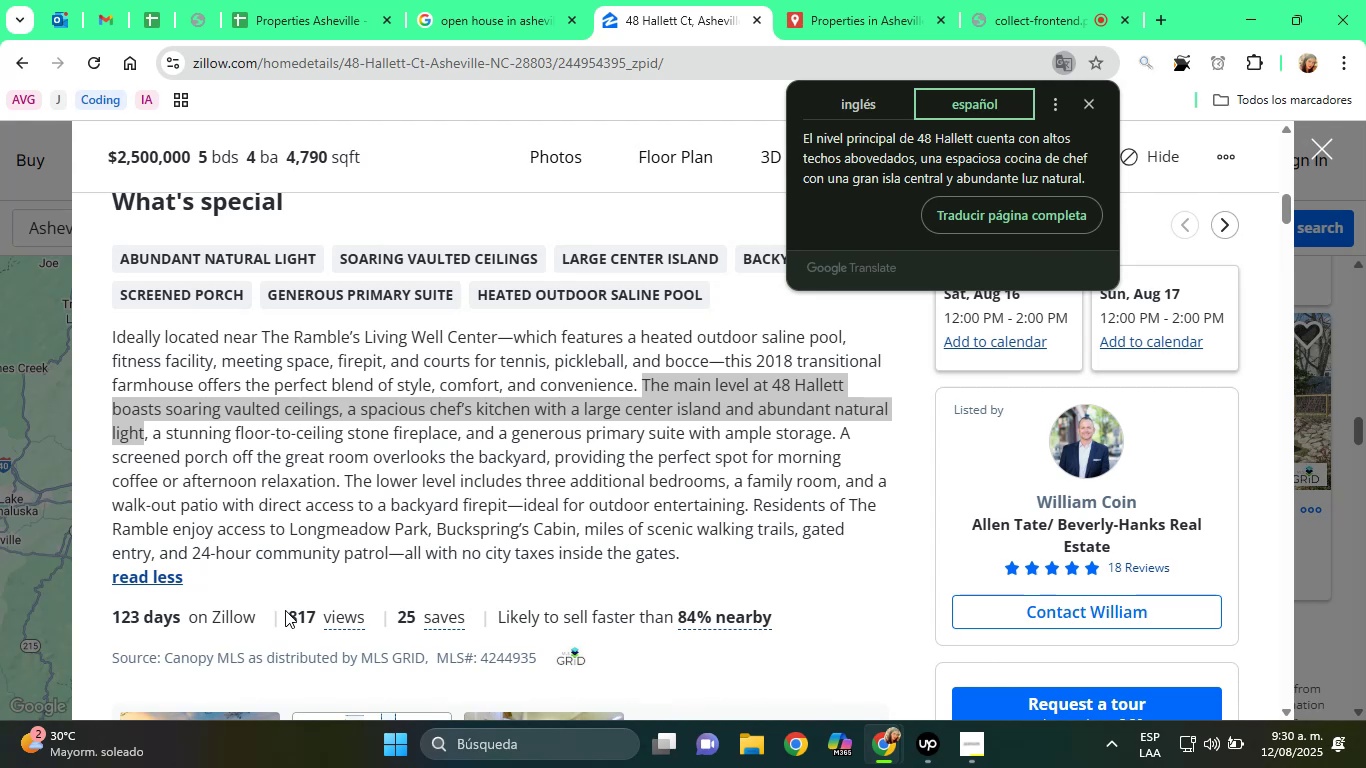 
left_click([652, 557])
 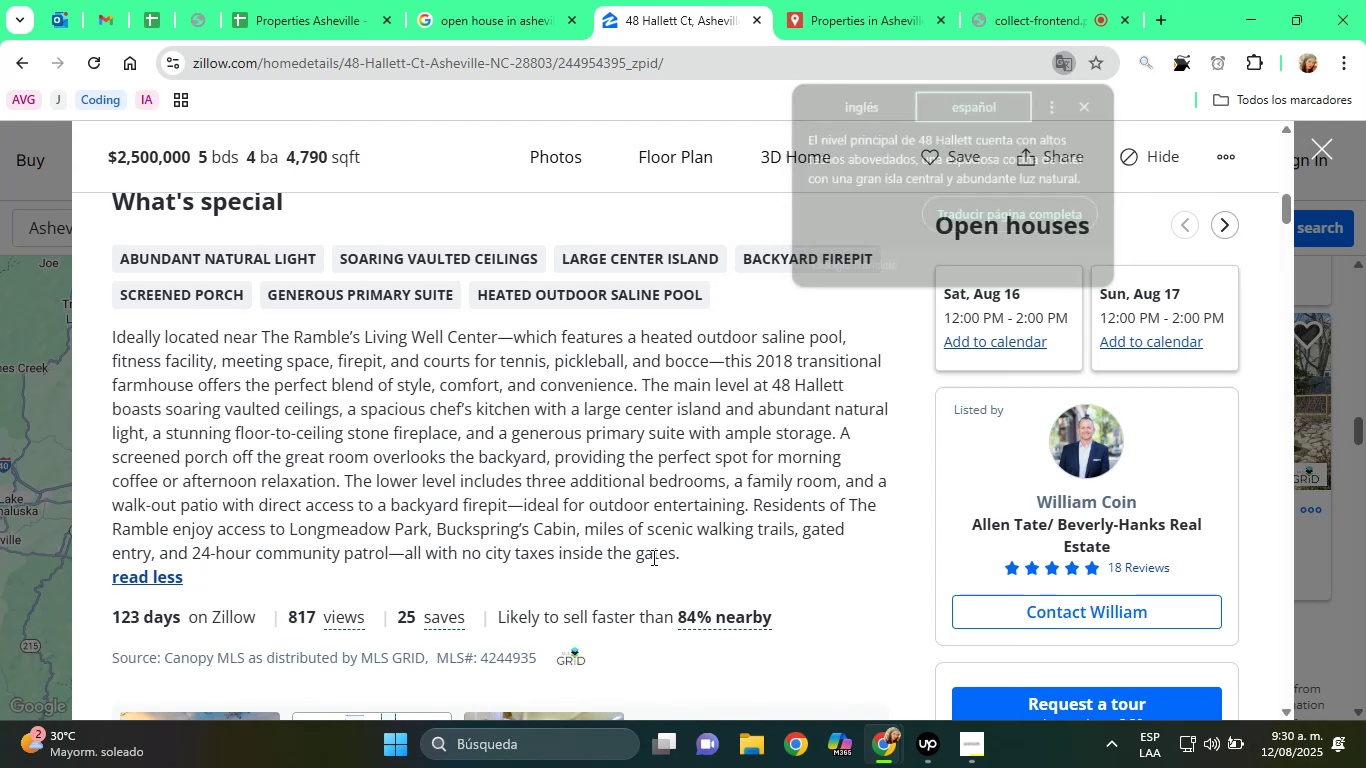 
scroll: coordinate [652, 558], scroll_direction: up, amount: 4.0
 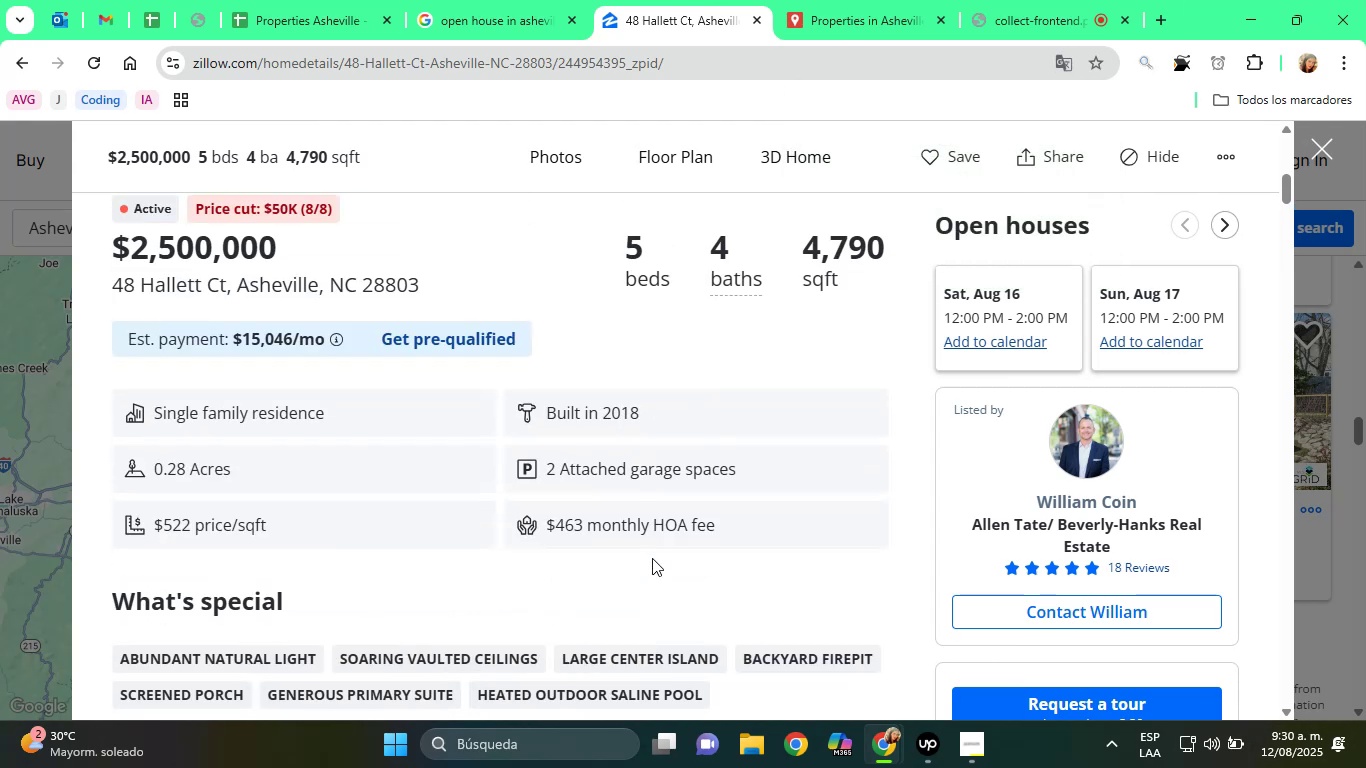 
scroll: coordinate [722, 609], scroll_direction: down, amount: 3.0
 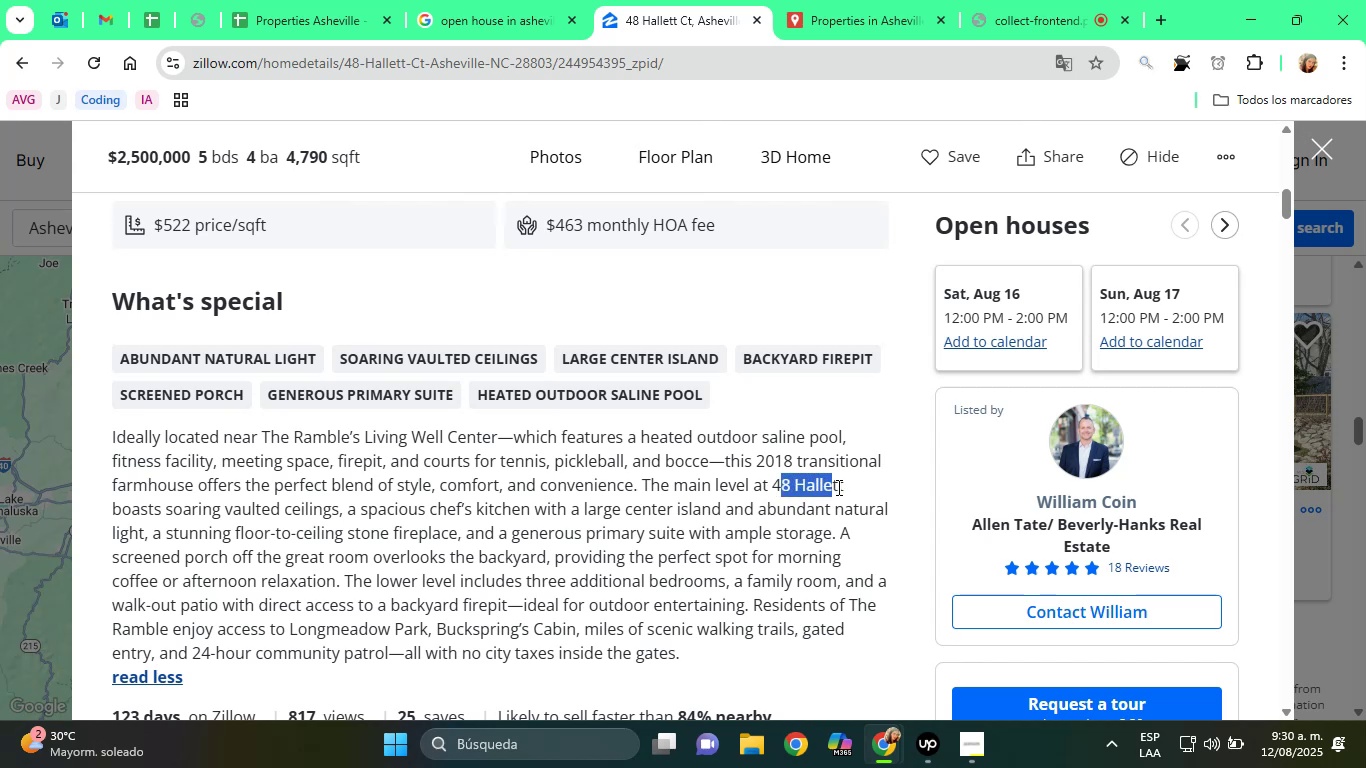 
left_click([806, 489])
 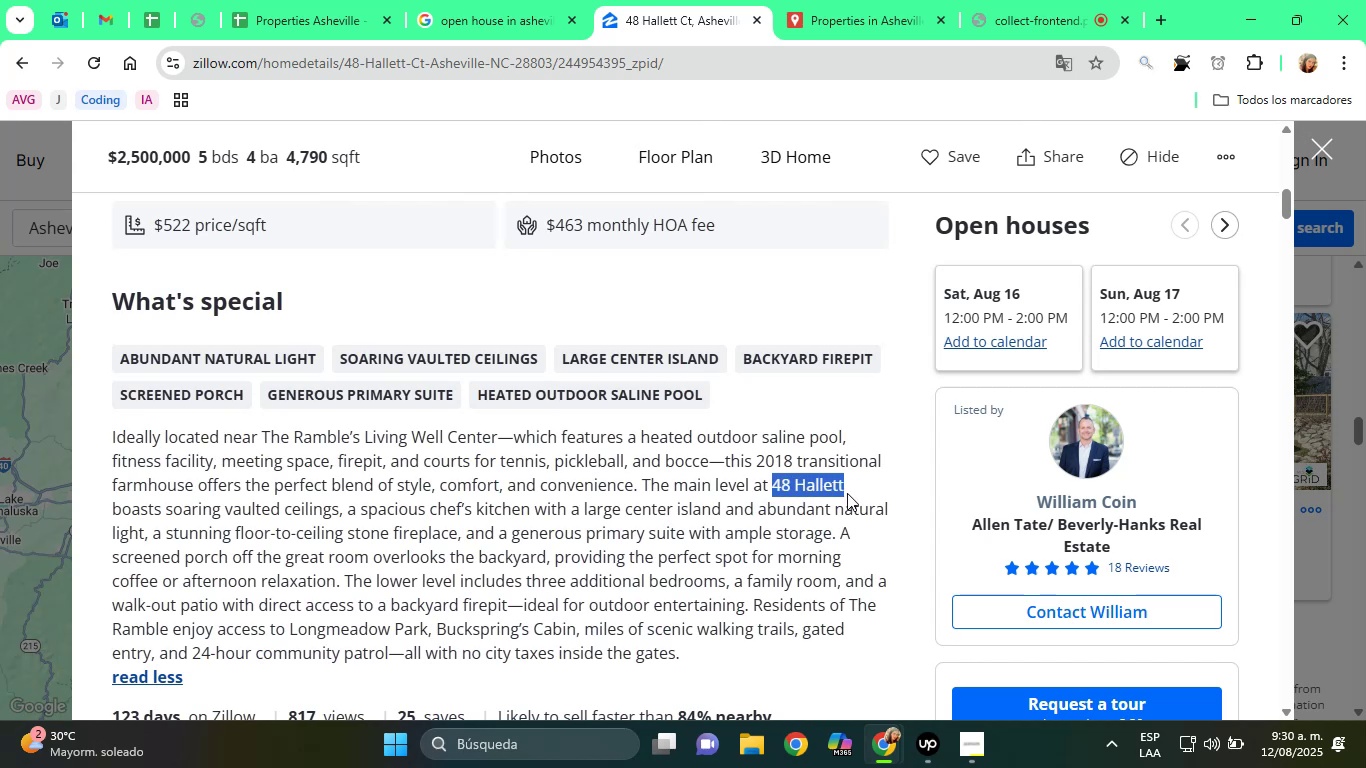 
right_click([811, 484])
 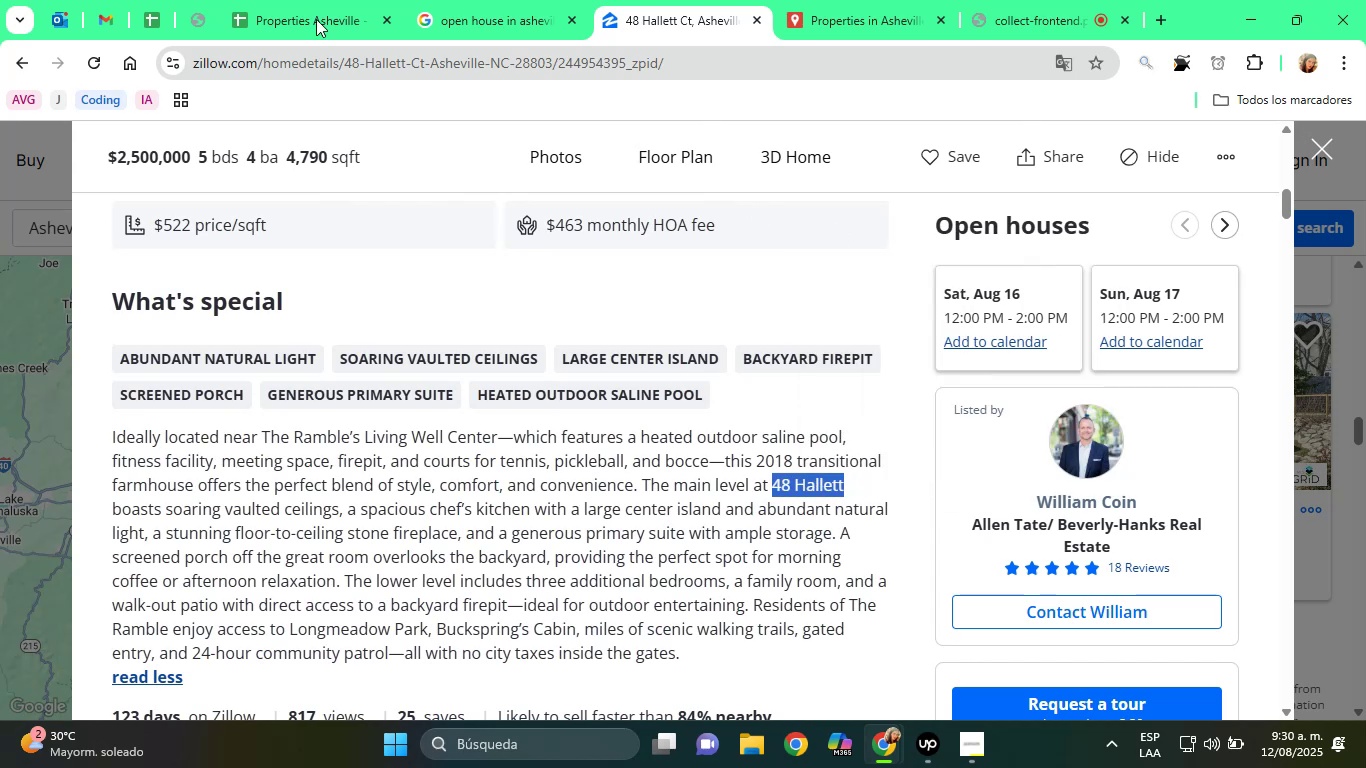 
left_click([281, 0])
 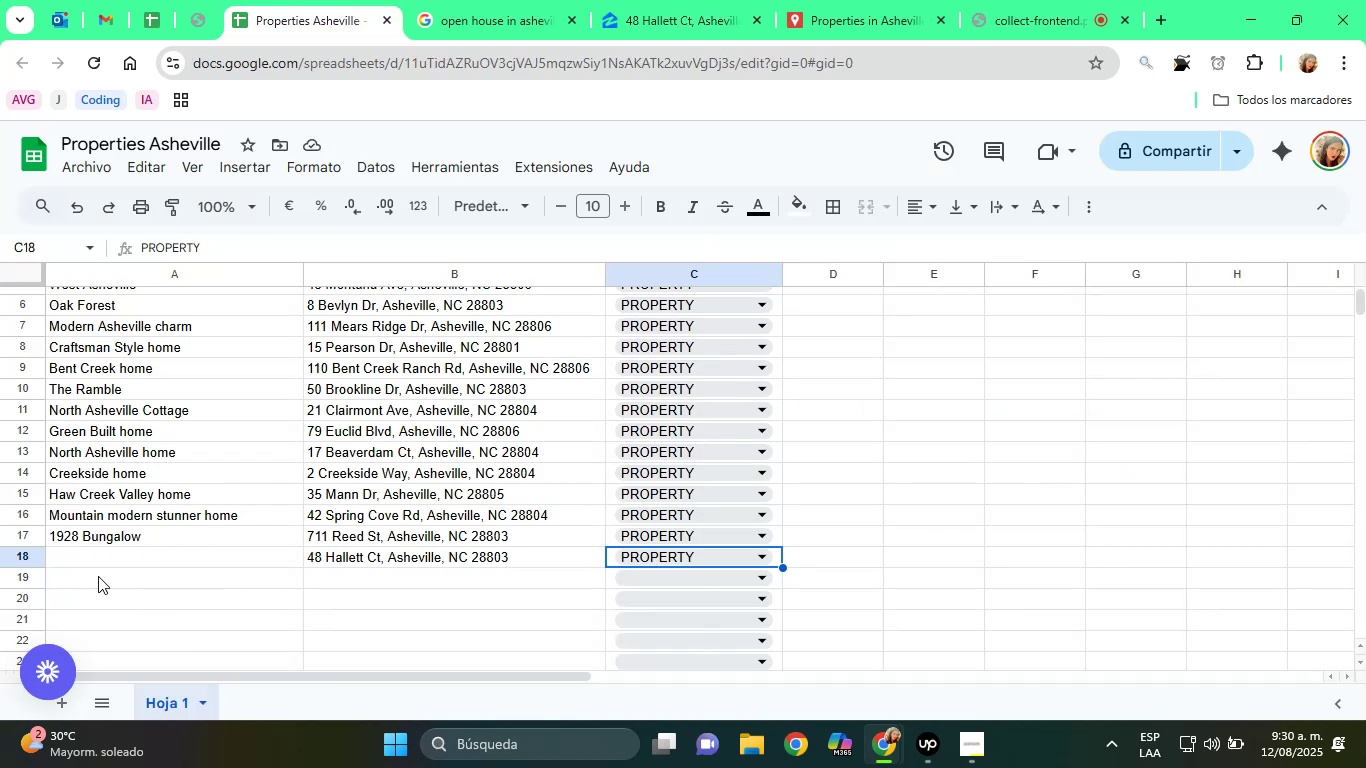 
key(Control+V)
 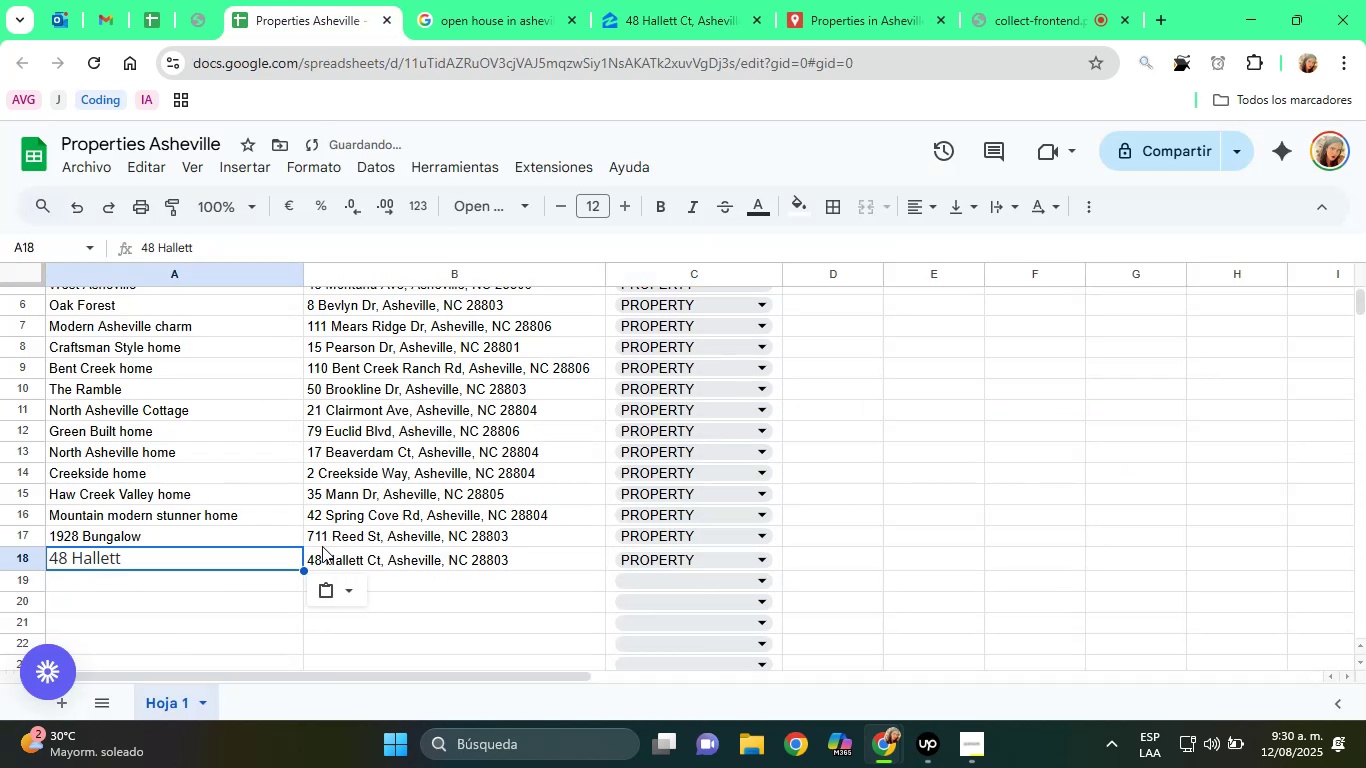 
left_click([327, 588])
 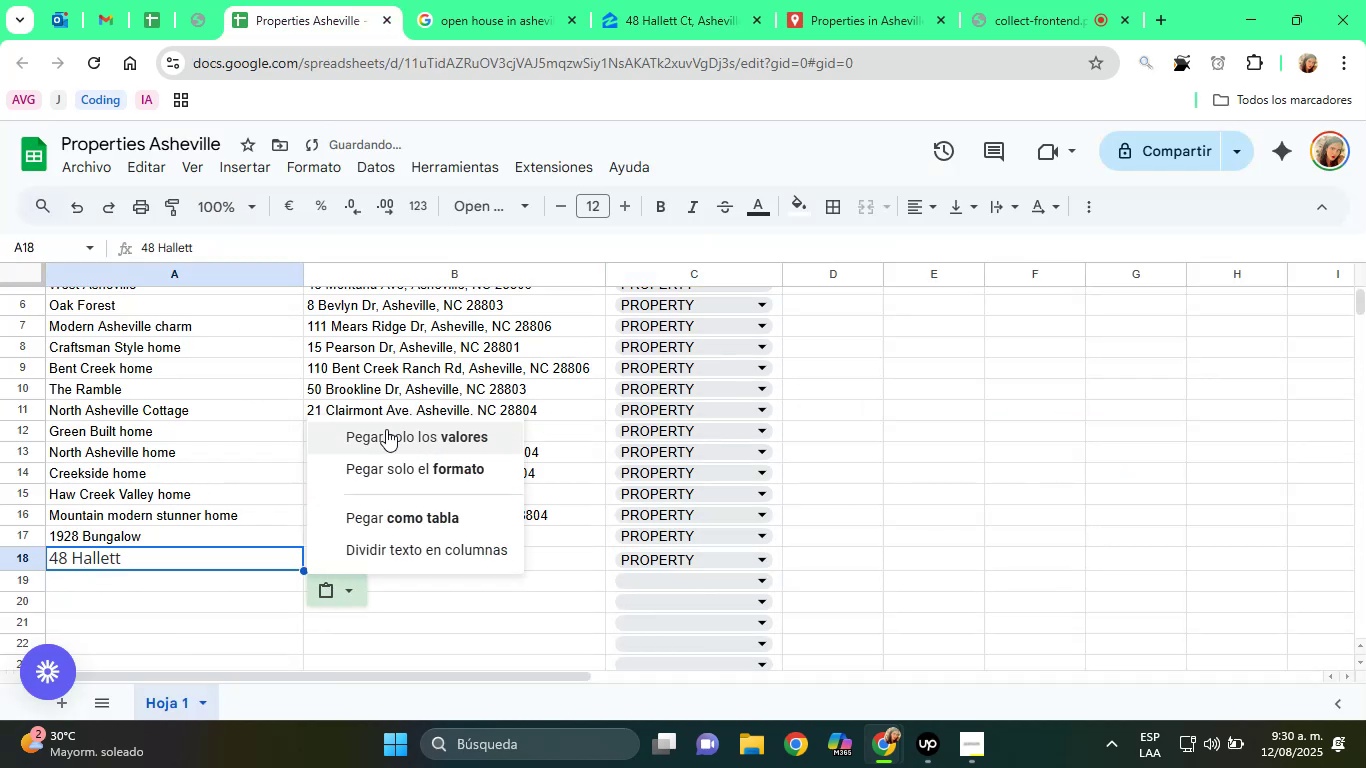 
left_click([386, 429])
 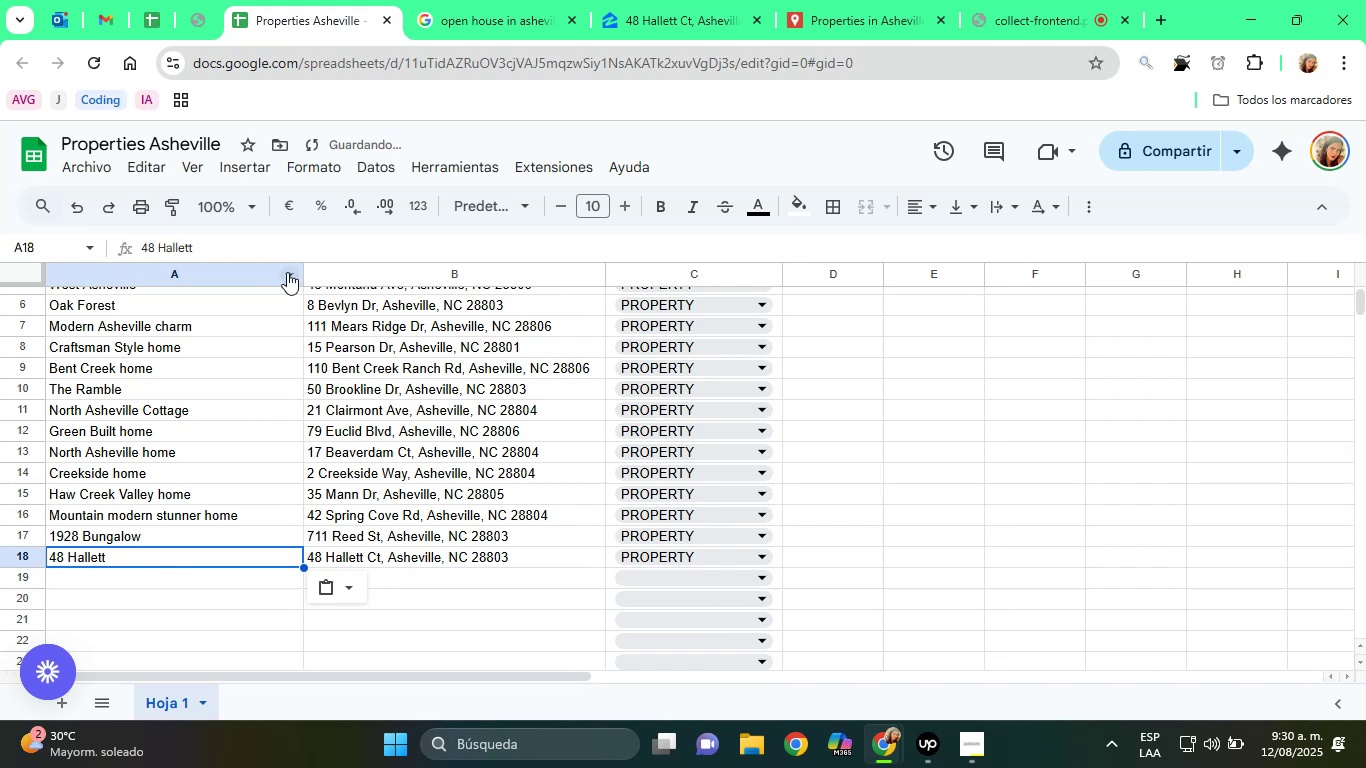 
left_click([271, 249])
 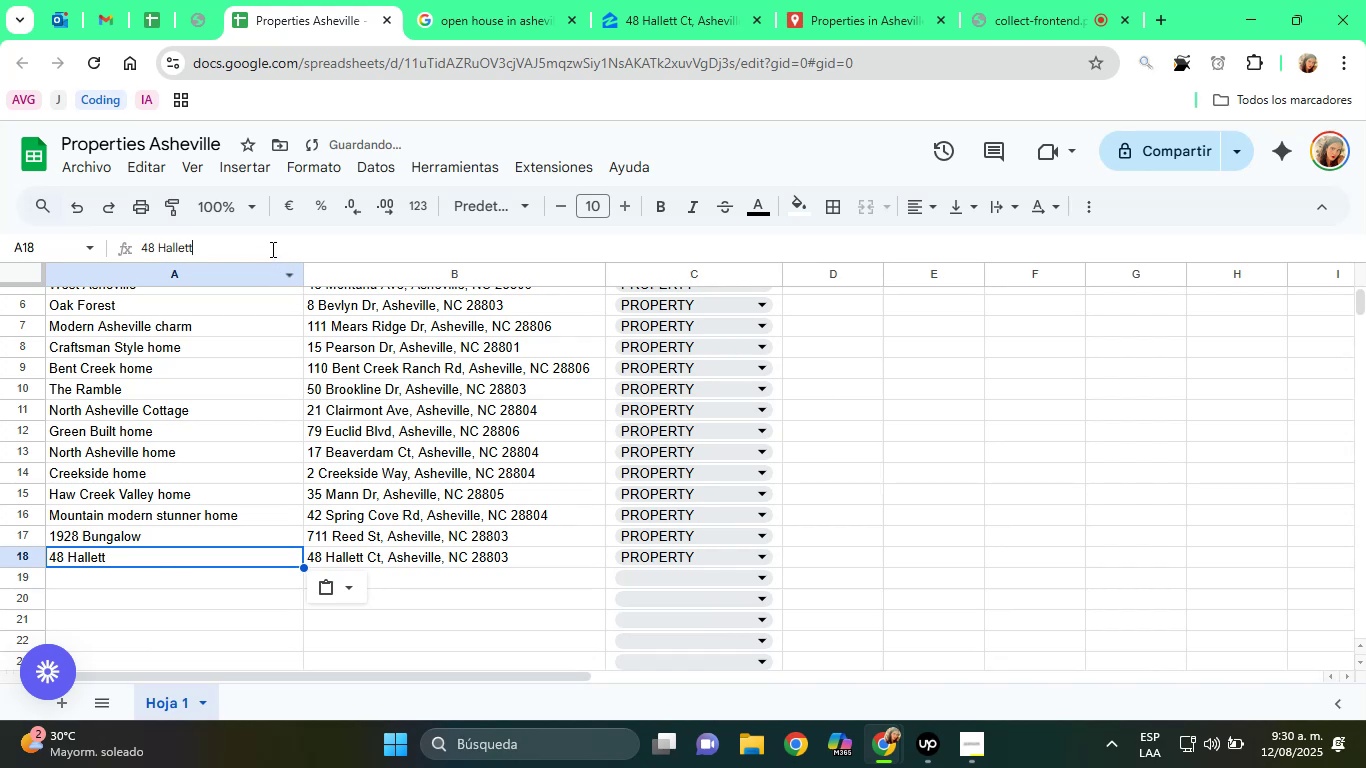 
type( home)
 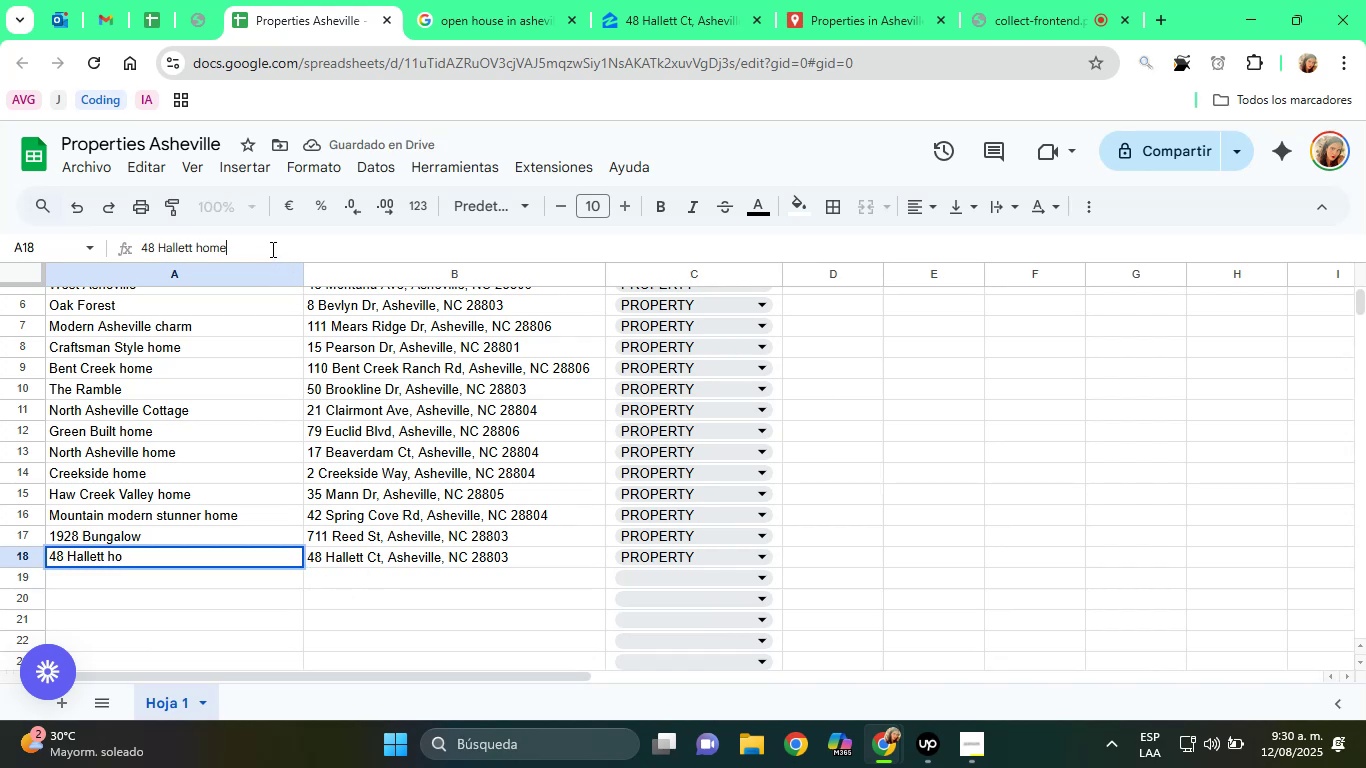 
key(Enter)
 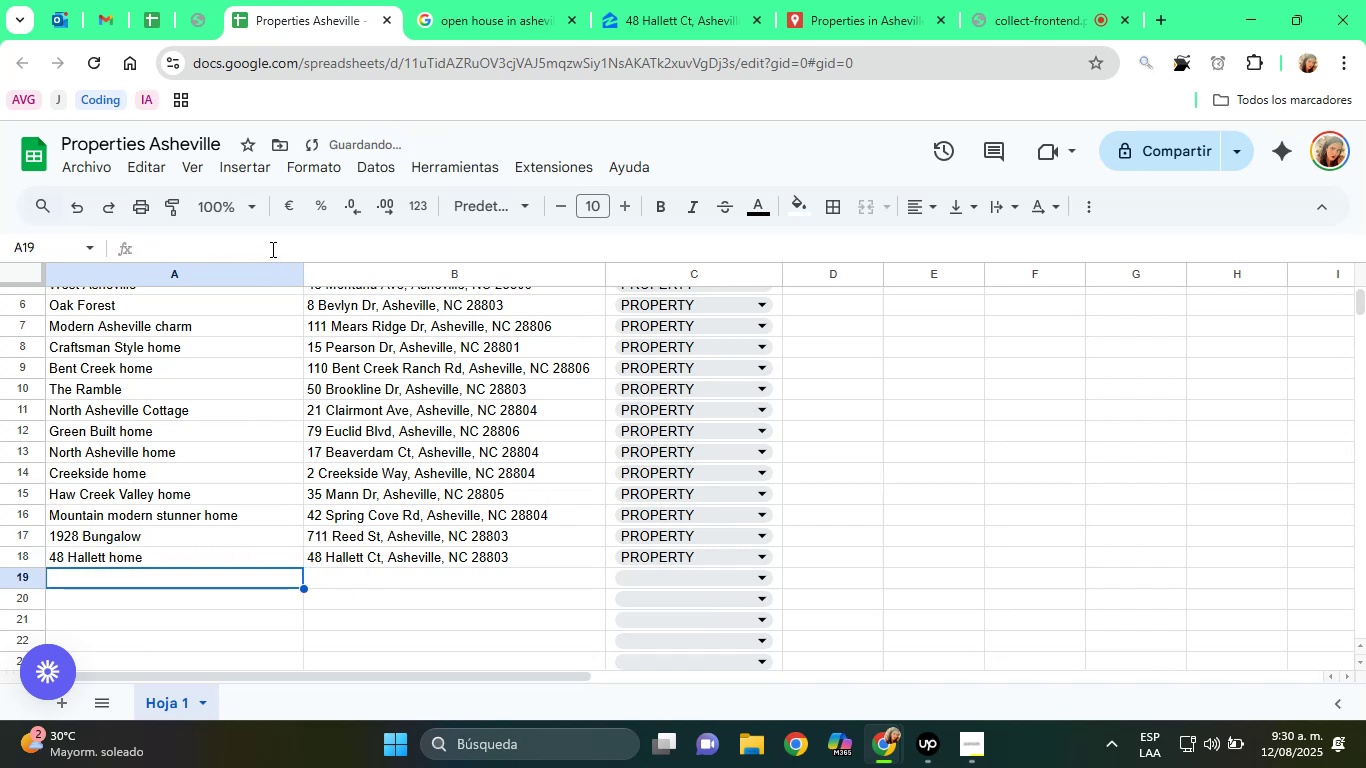 
scroll: coordinate [271, 249], scroll_direction: up, amount: 3.0
 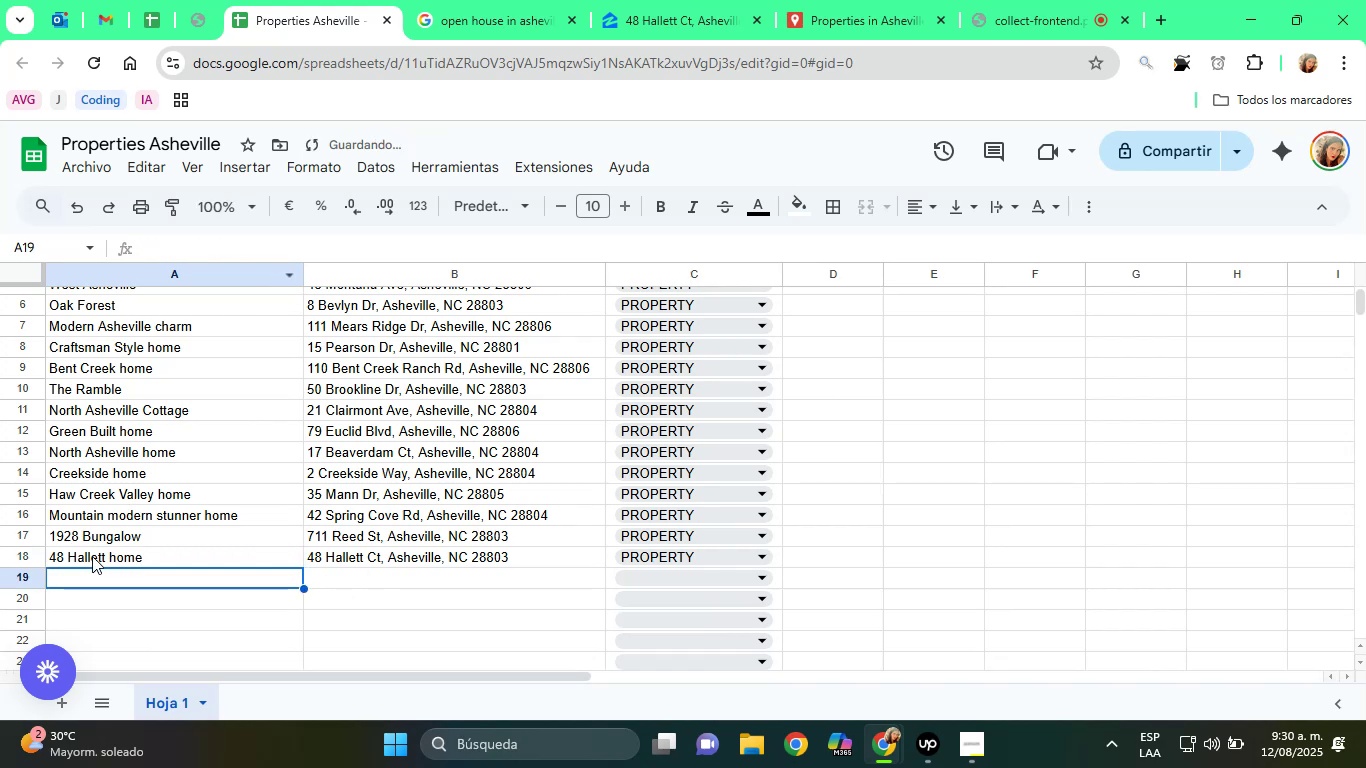 
left_click([78, 541])
 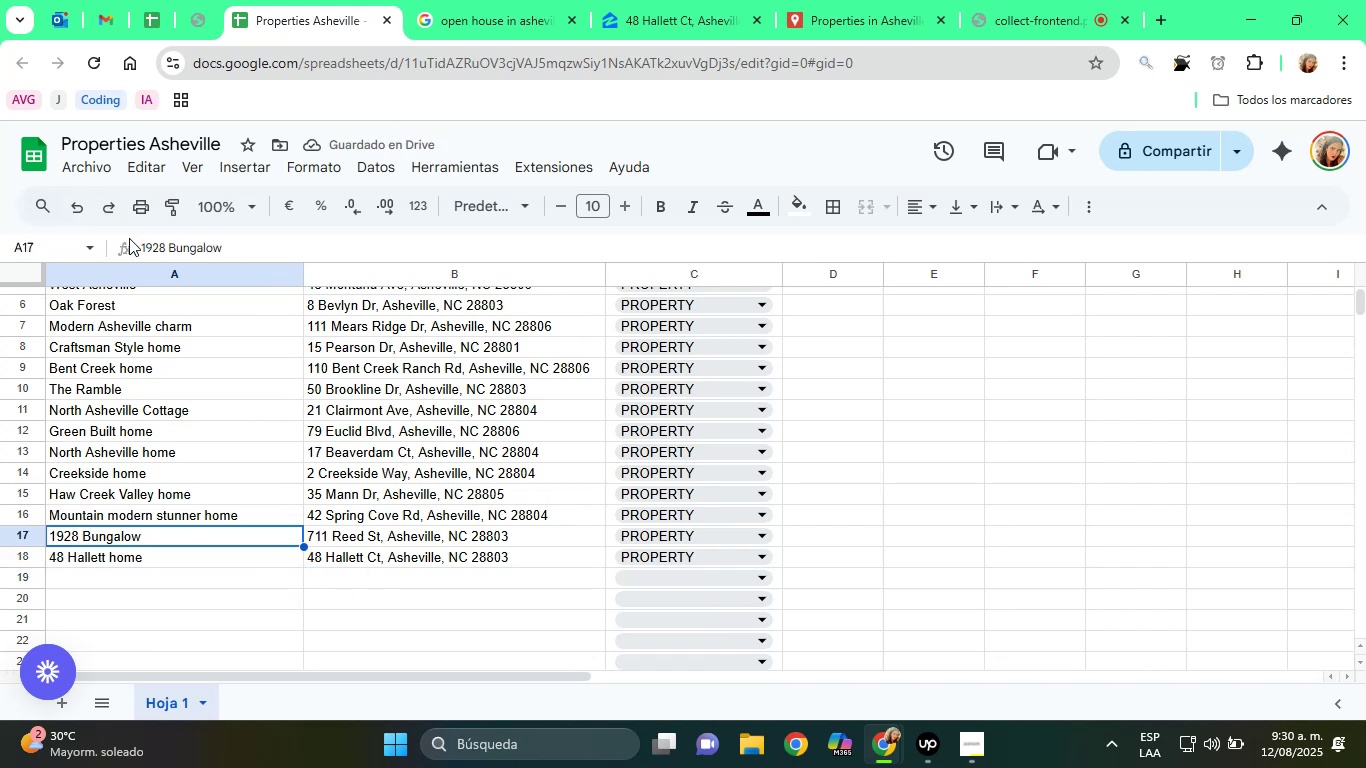 
left_click([144, 246])
 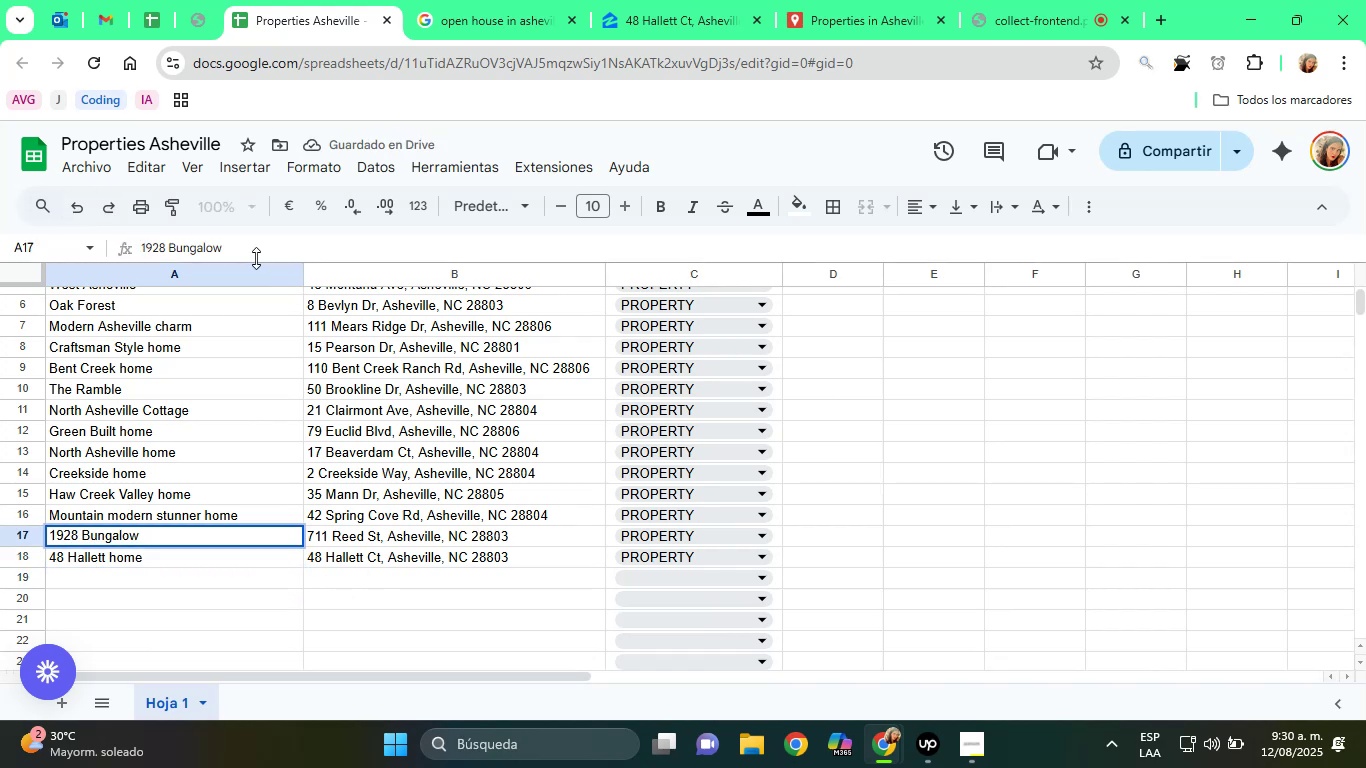 
key(ArrowLeft)
 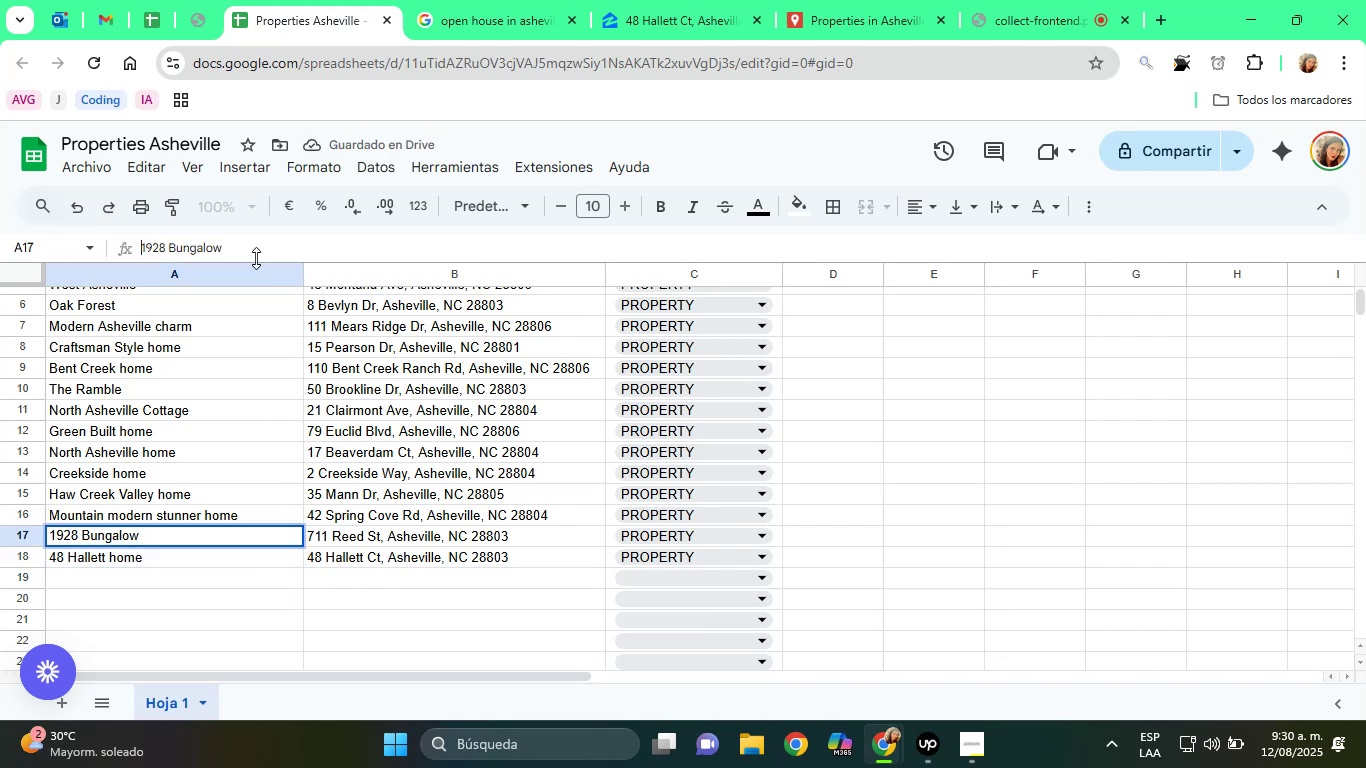 
key(Backspace)
 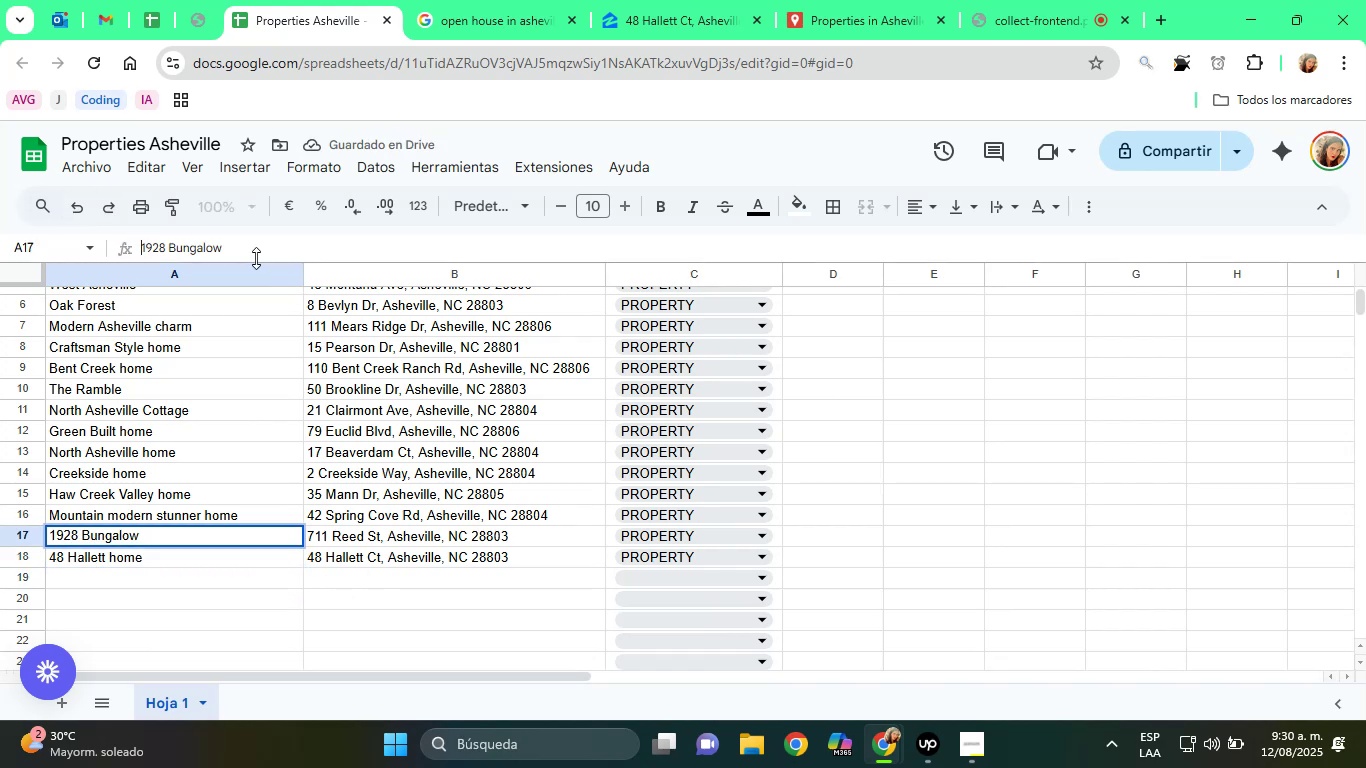 
key(Backspace)
 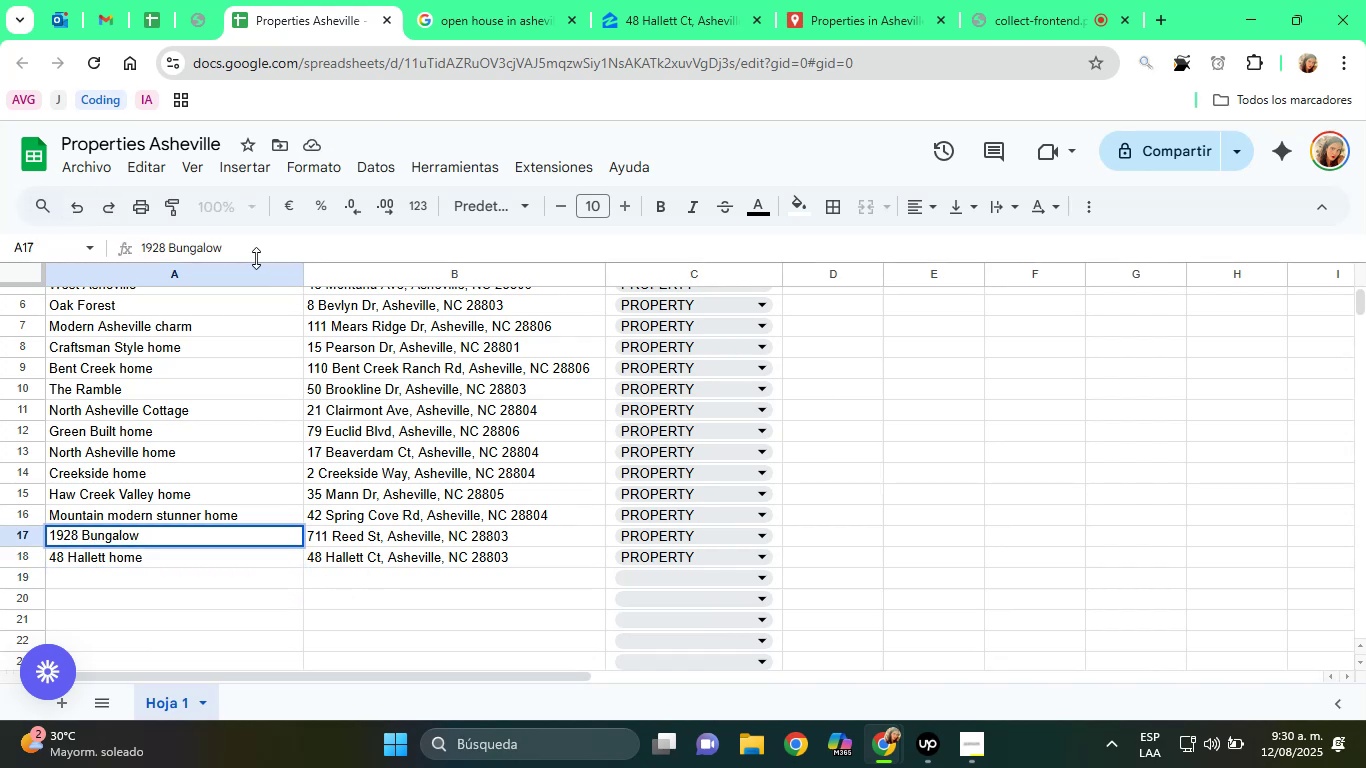 
key(Enter)
 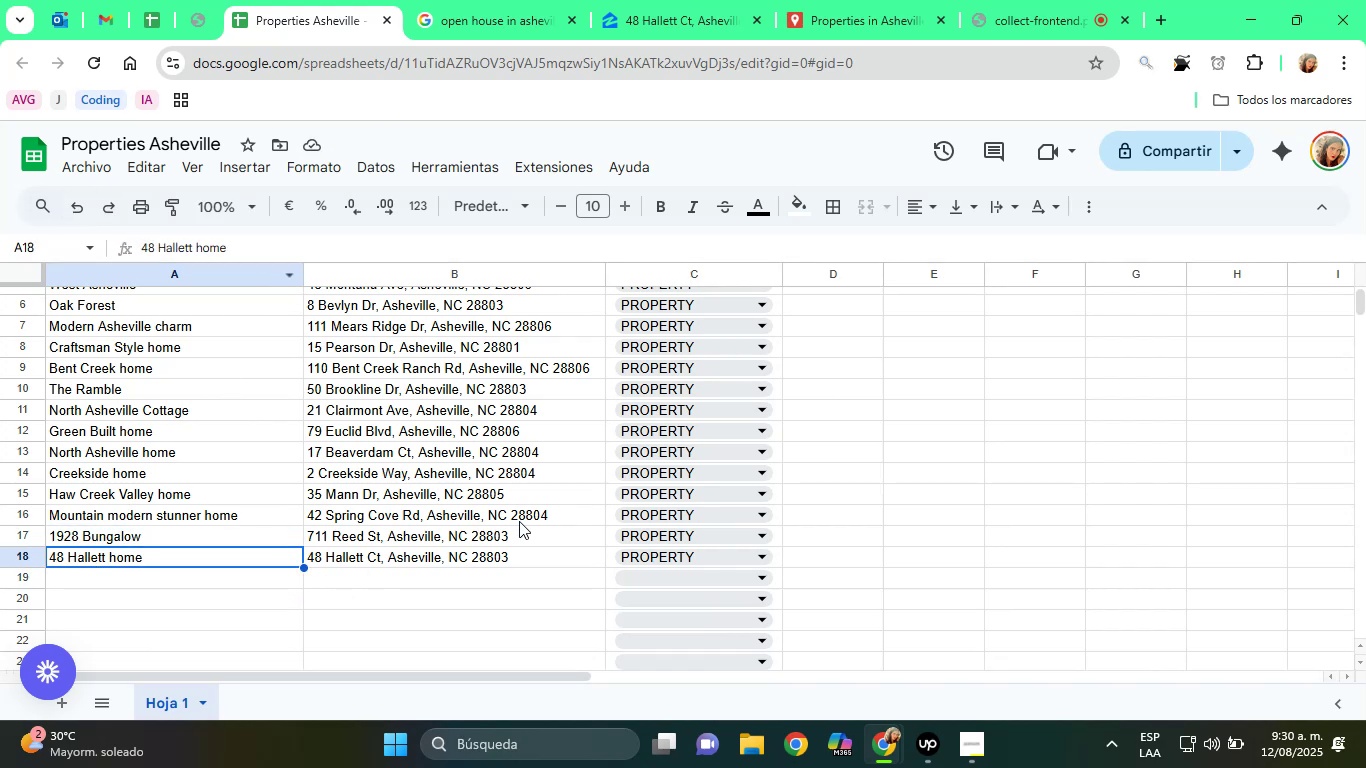 
left_click([518, 558])
 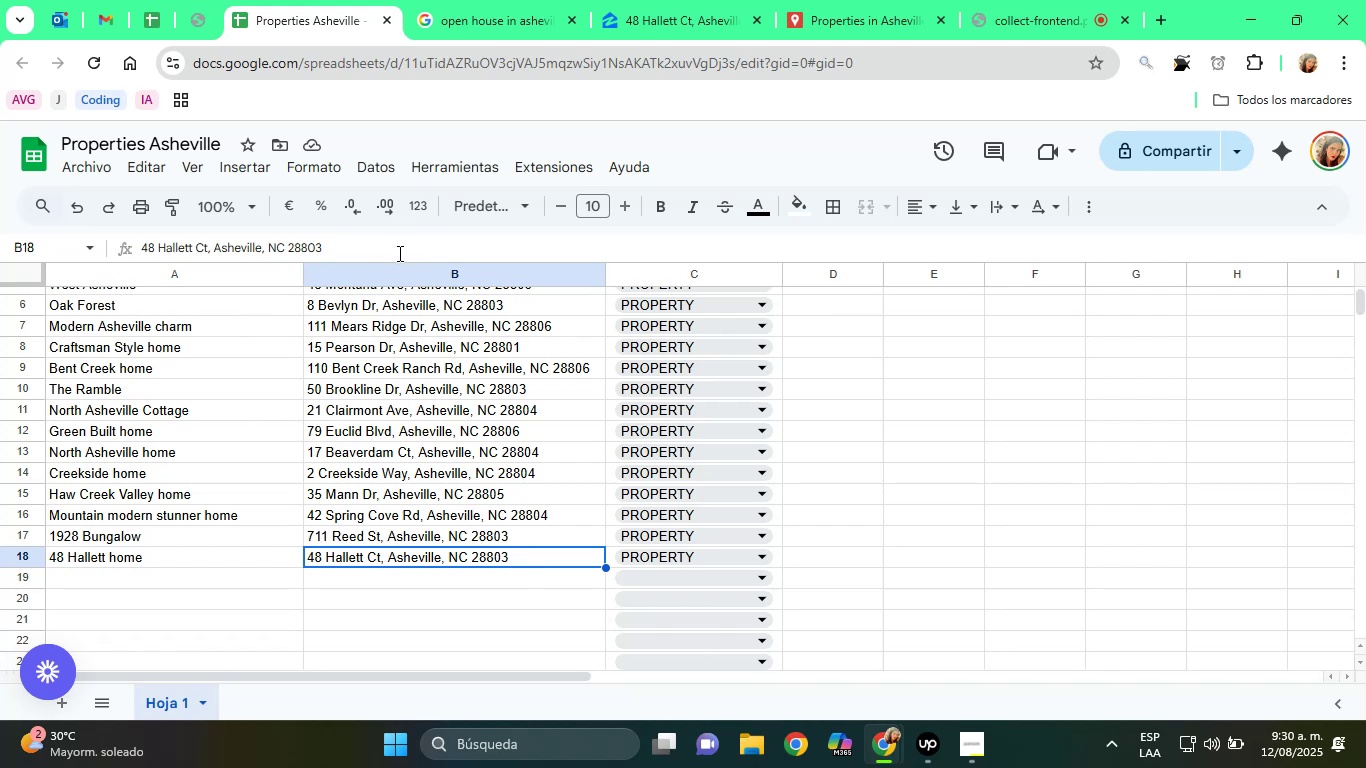 
double_click([398, 253])
 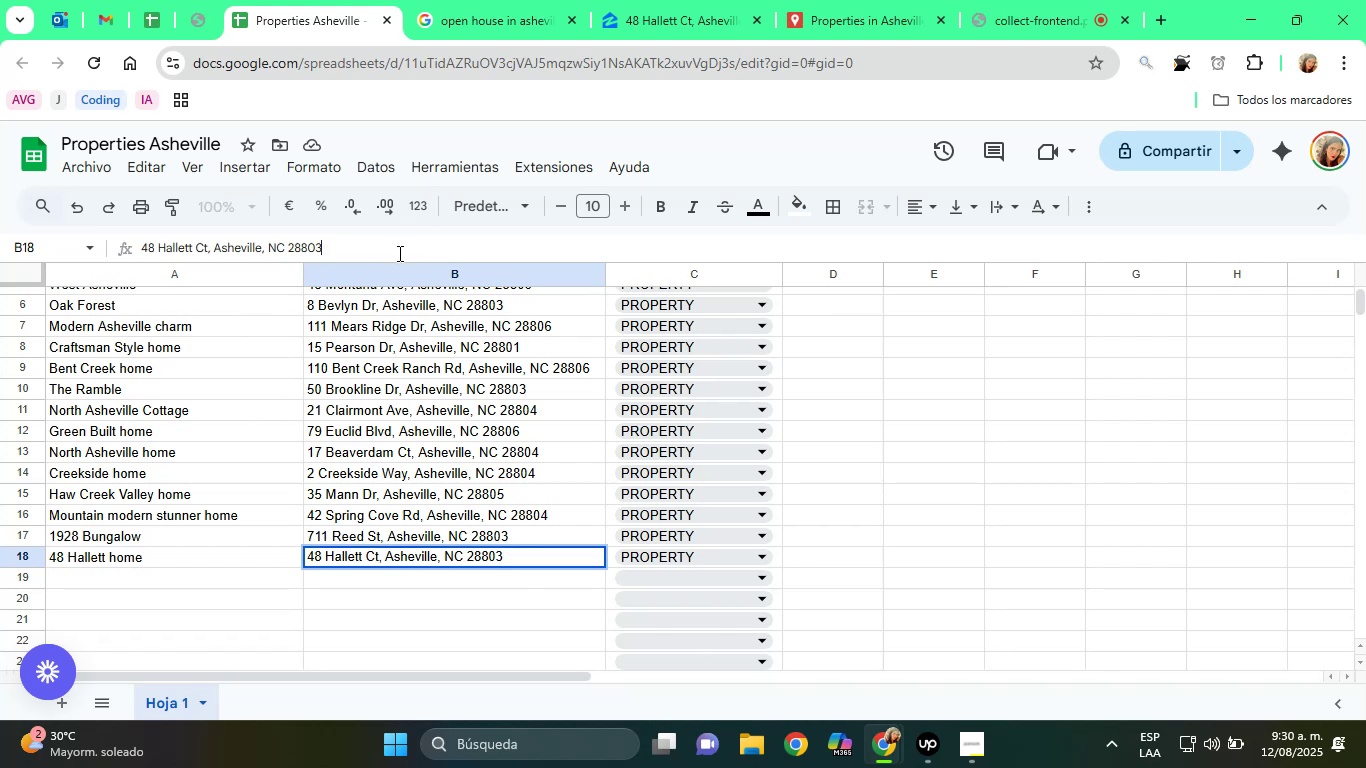 
triple_click([398, 253])
 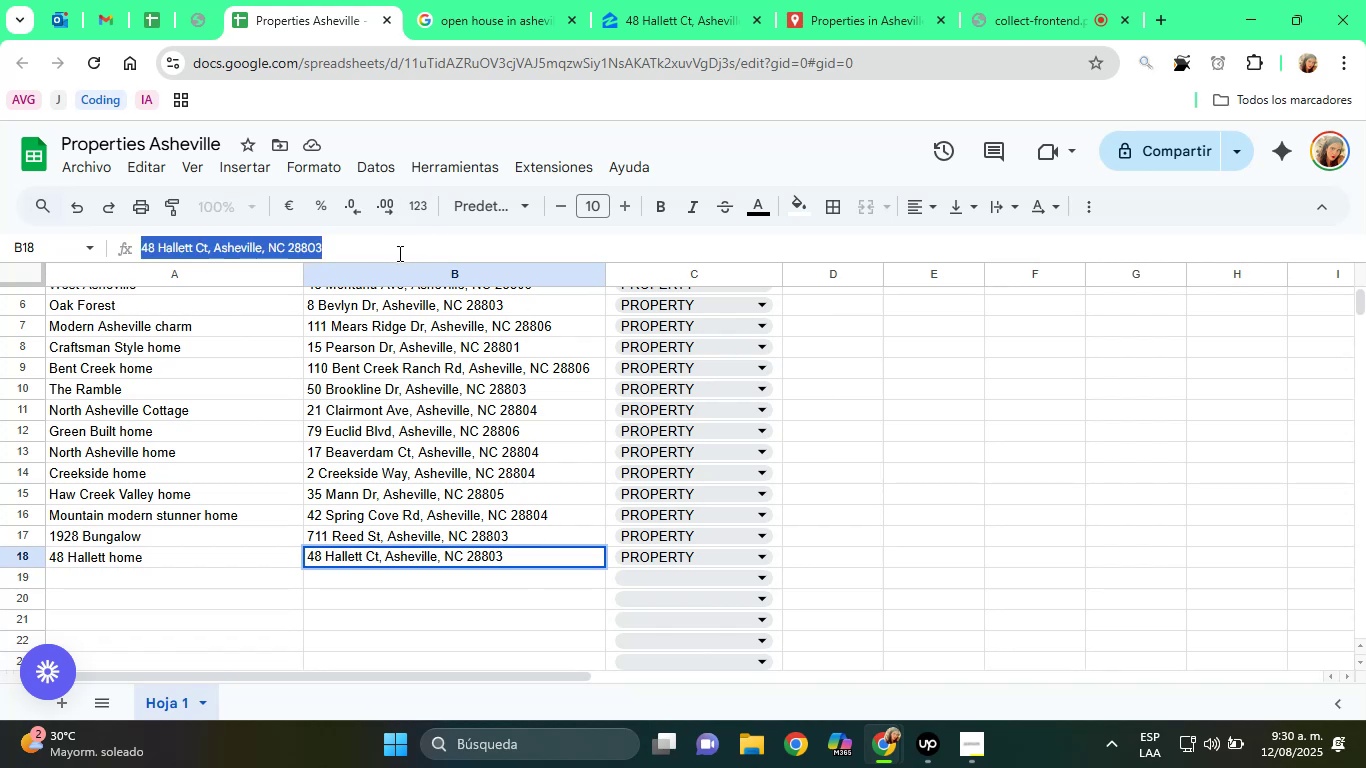 
key(Control+C)
 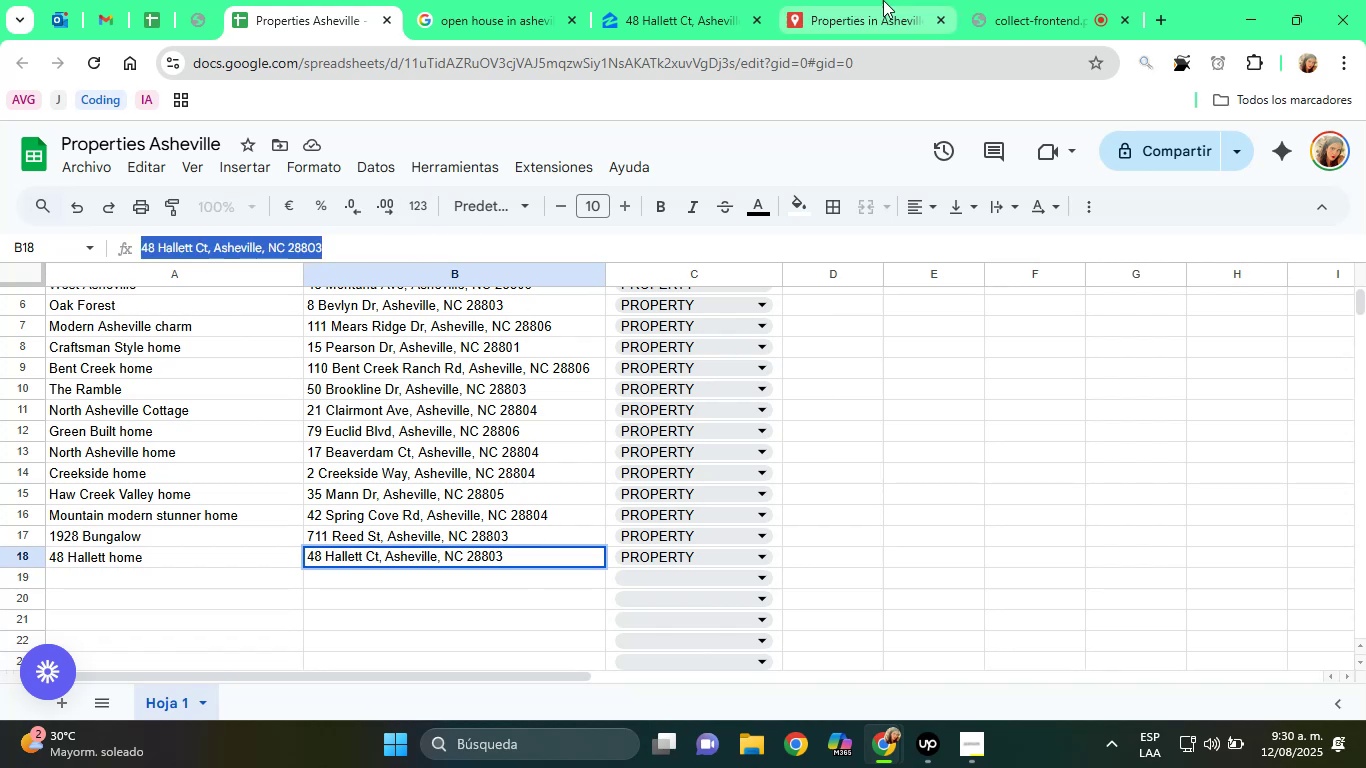 
left_click([909, 0])
 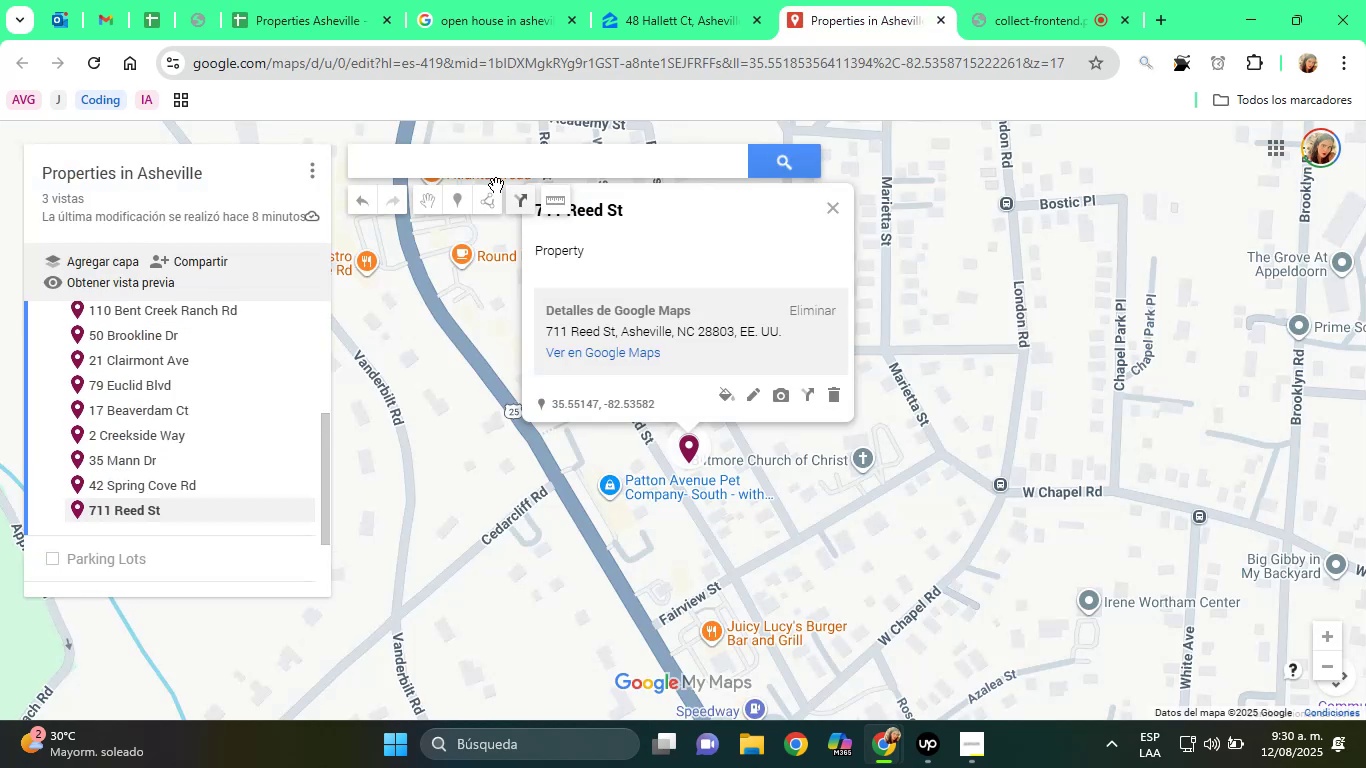 
key(Control+ControlLeft)
 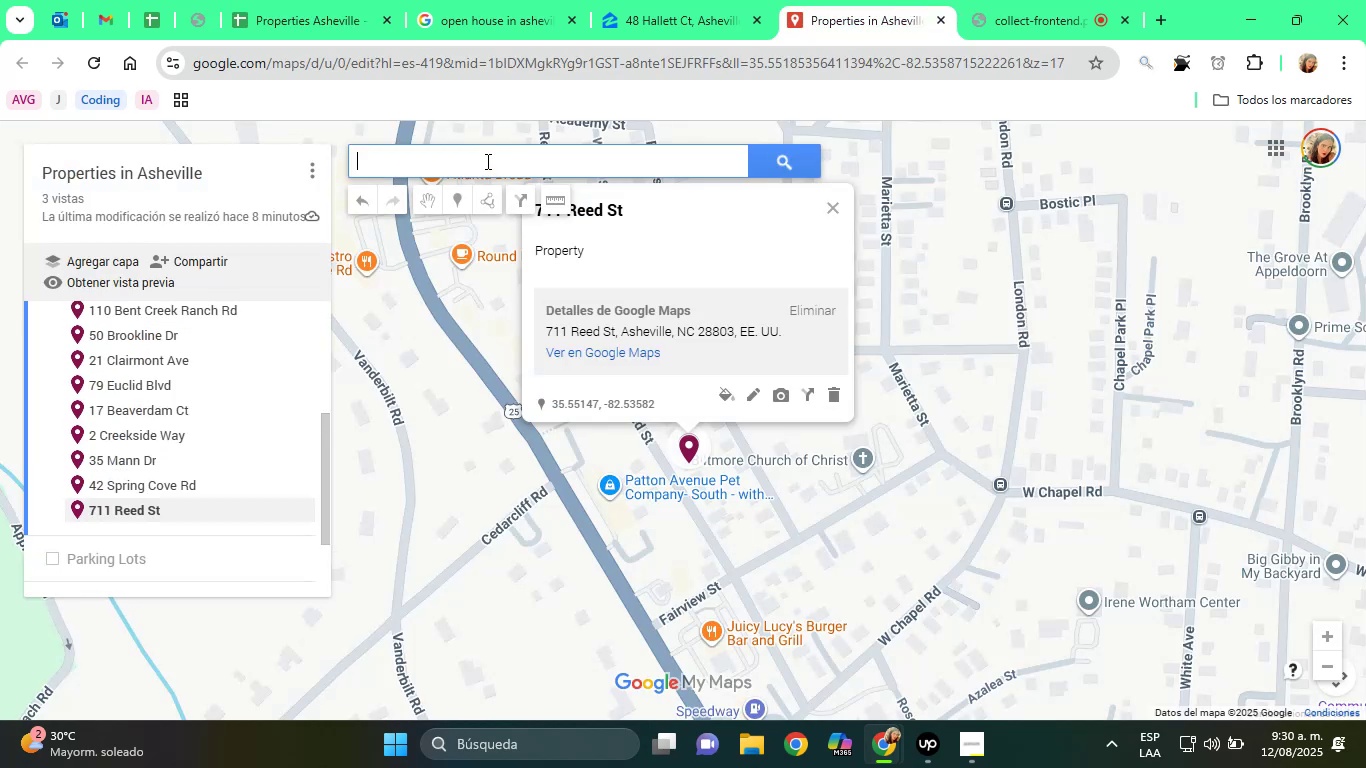 
key(Control+V)
 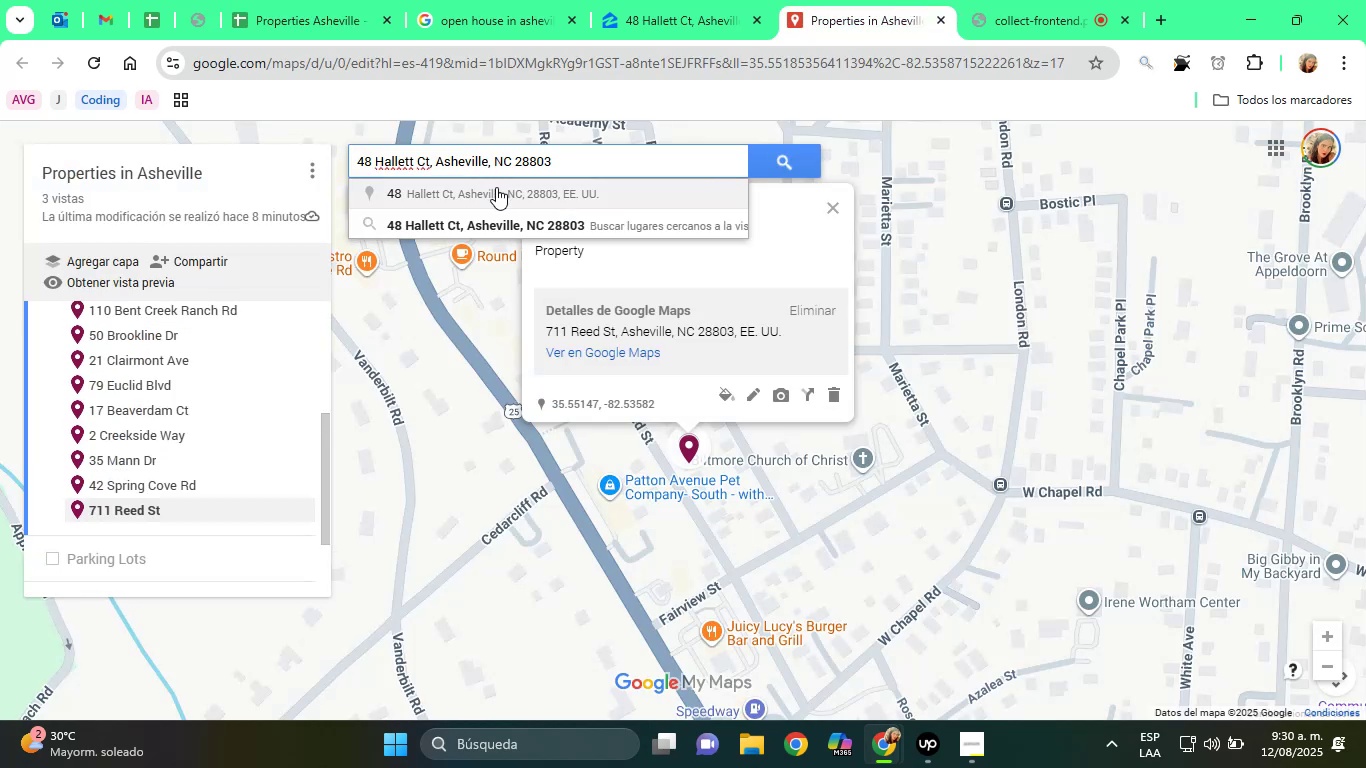 
left_click([494, 190])
 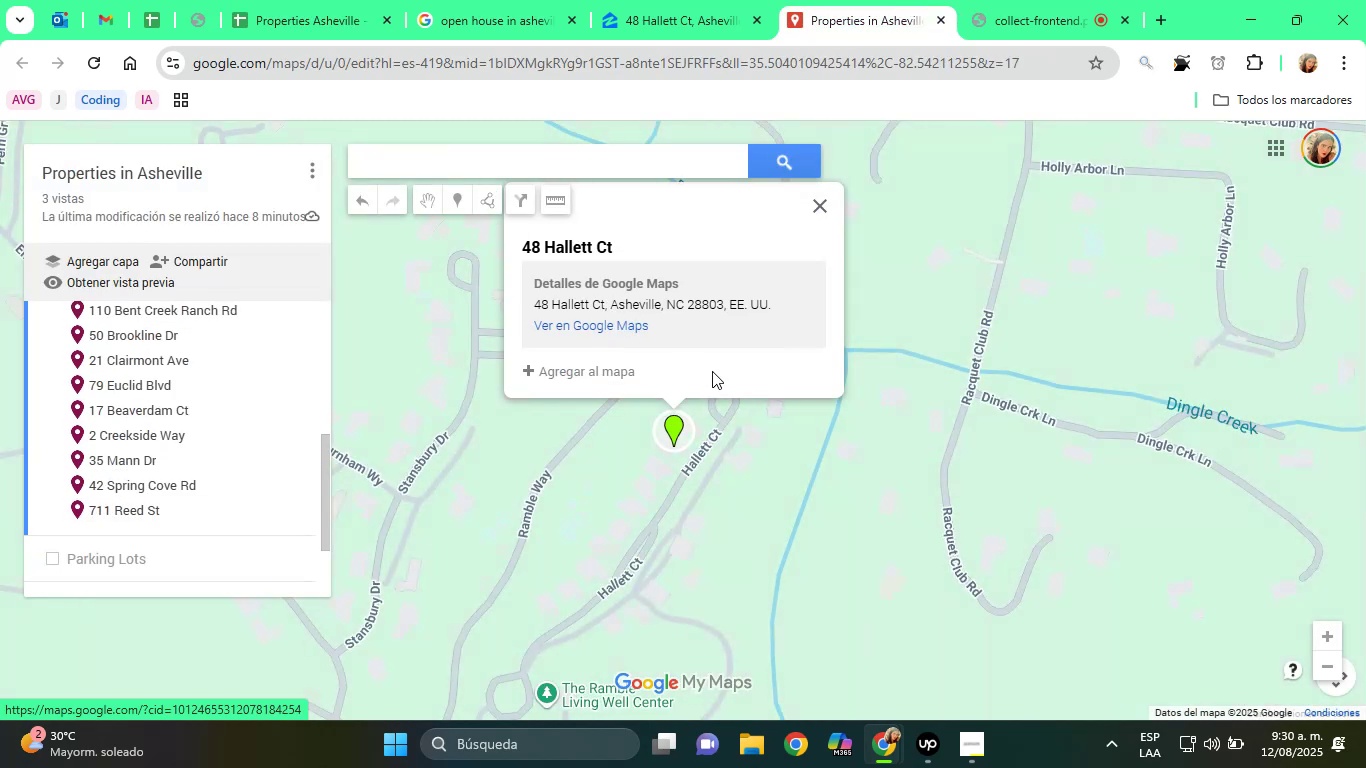 
left_click([605, 376])
 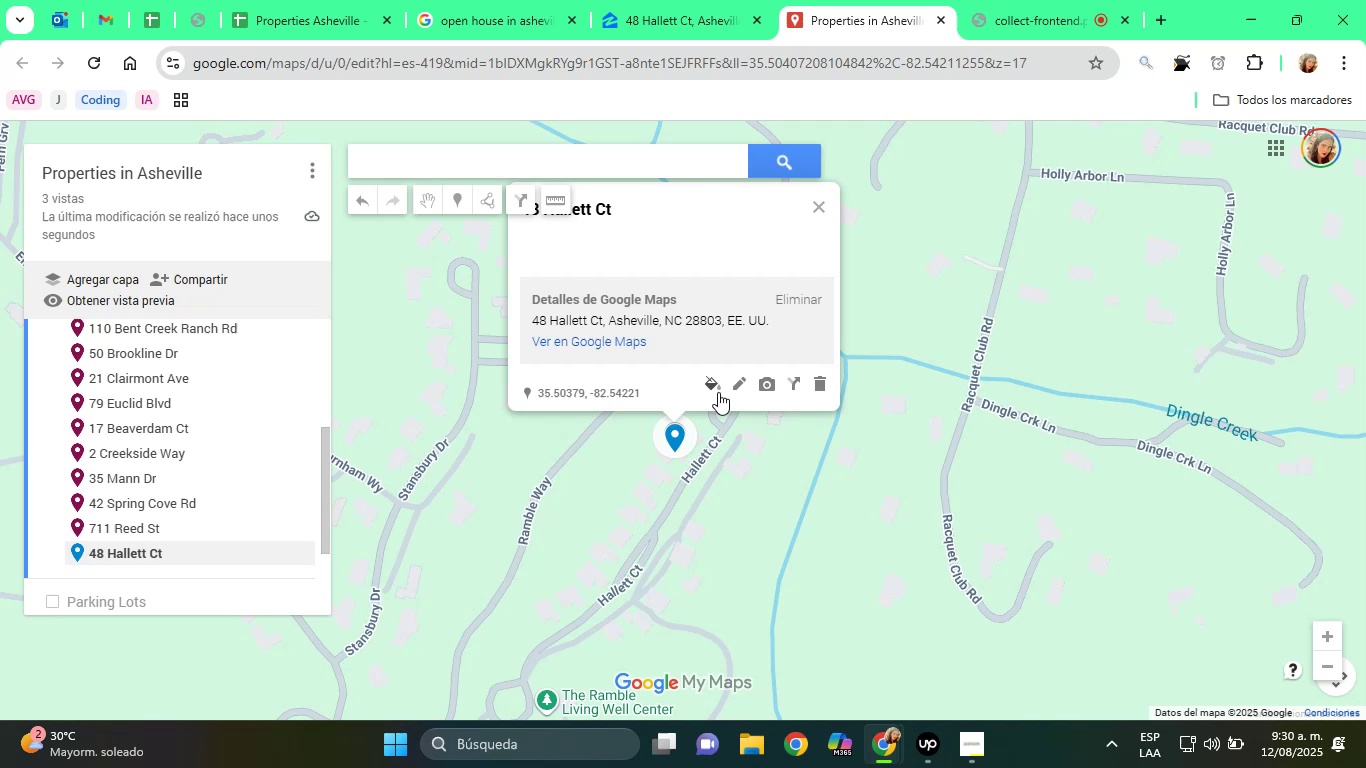 
left_click([716, 386])
 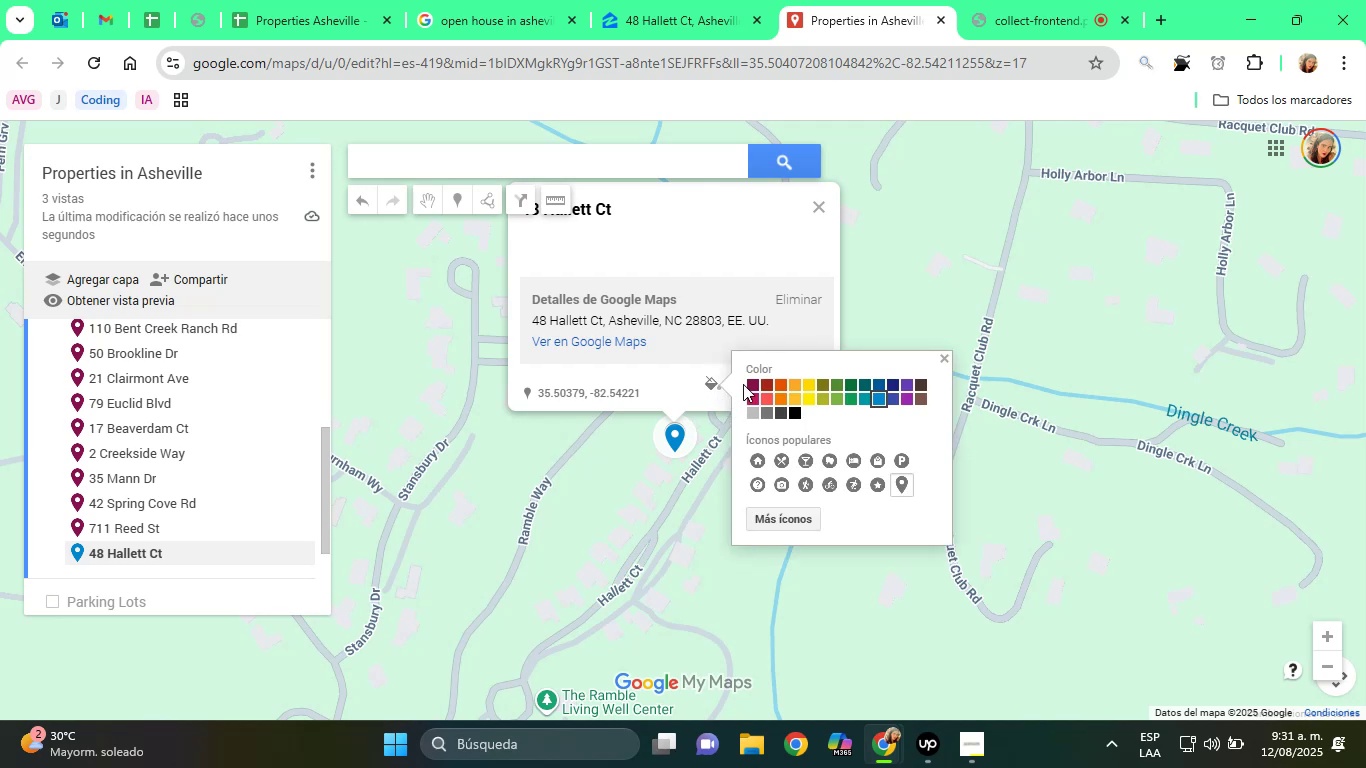 
left_click([748, 383])
 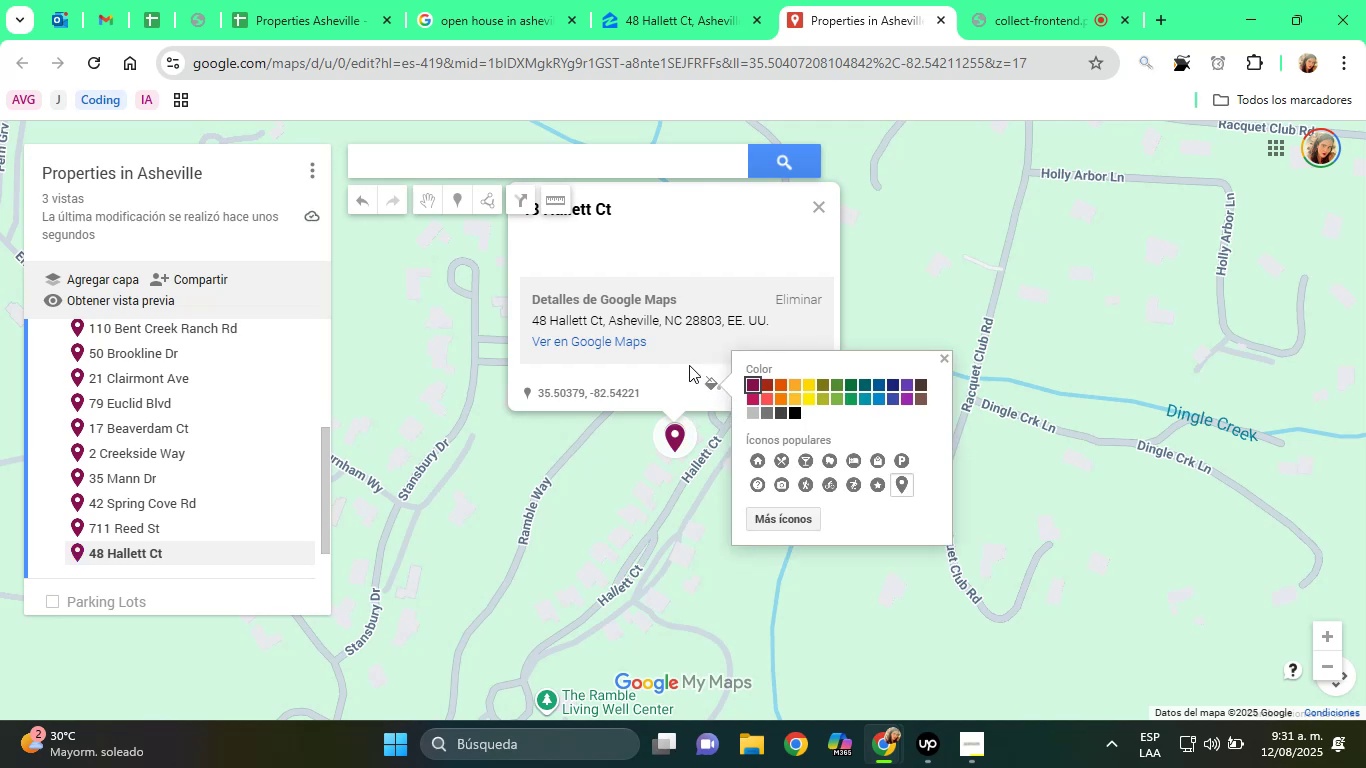 
left_click([678, 381])
 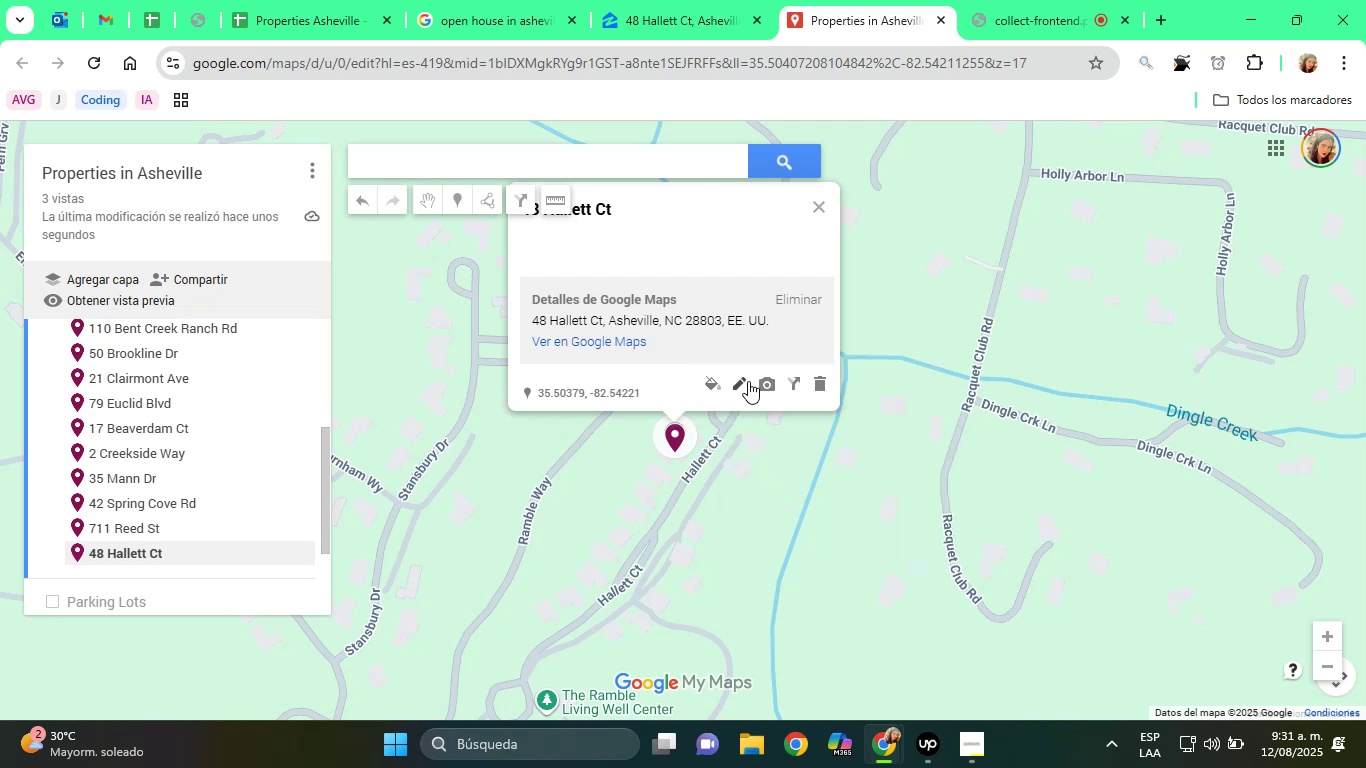 
left_click([749, 381])
 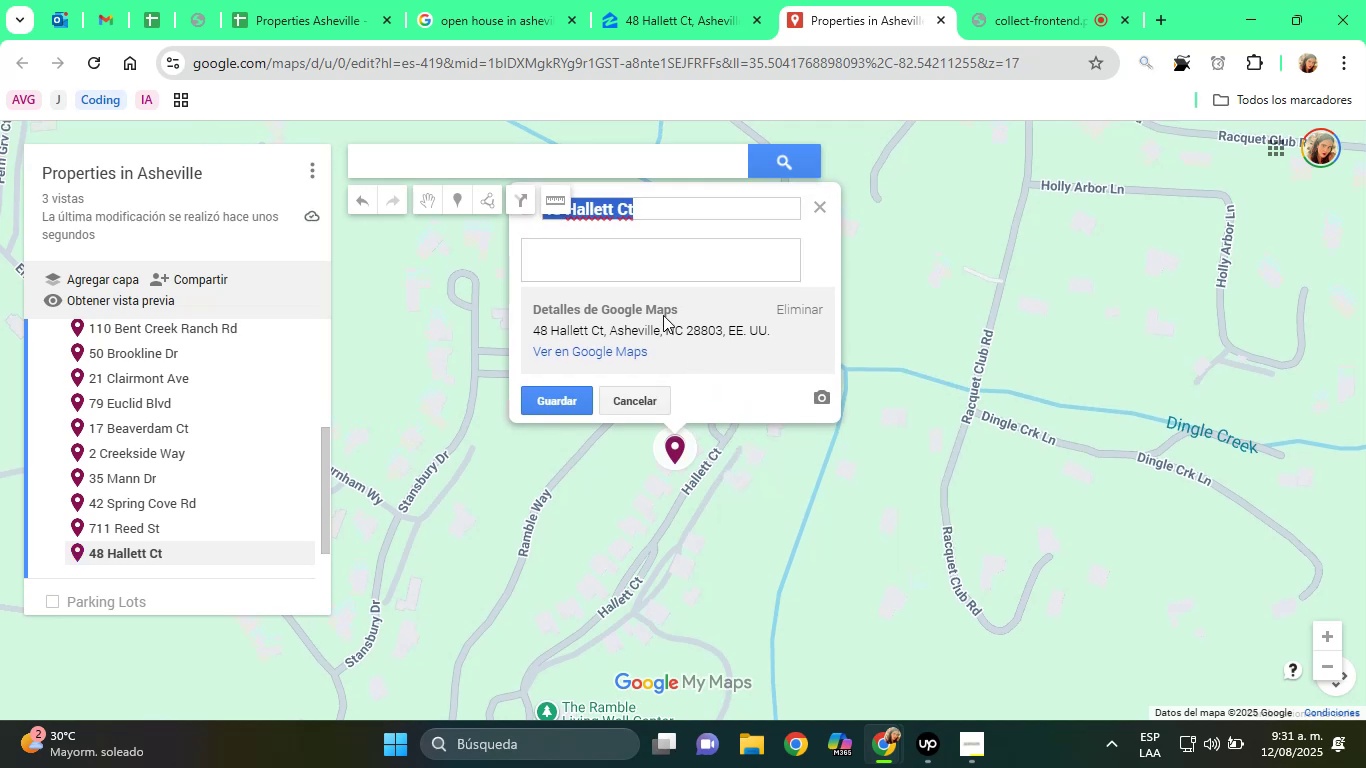 
left_click([626, 266])
 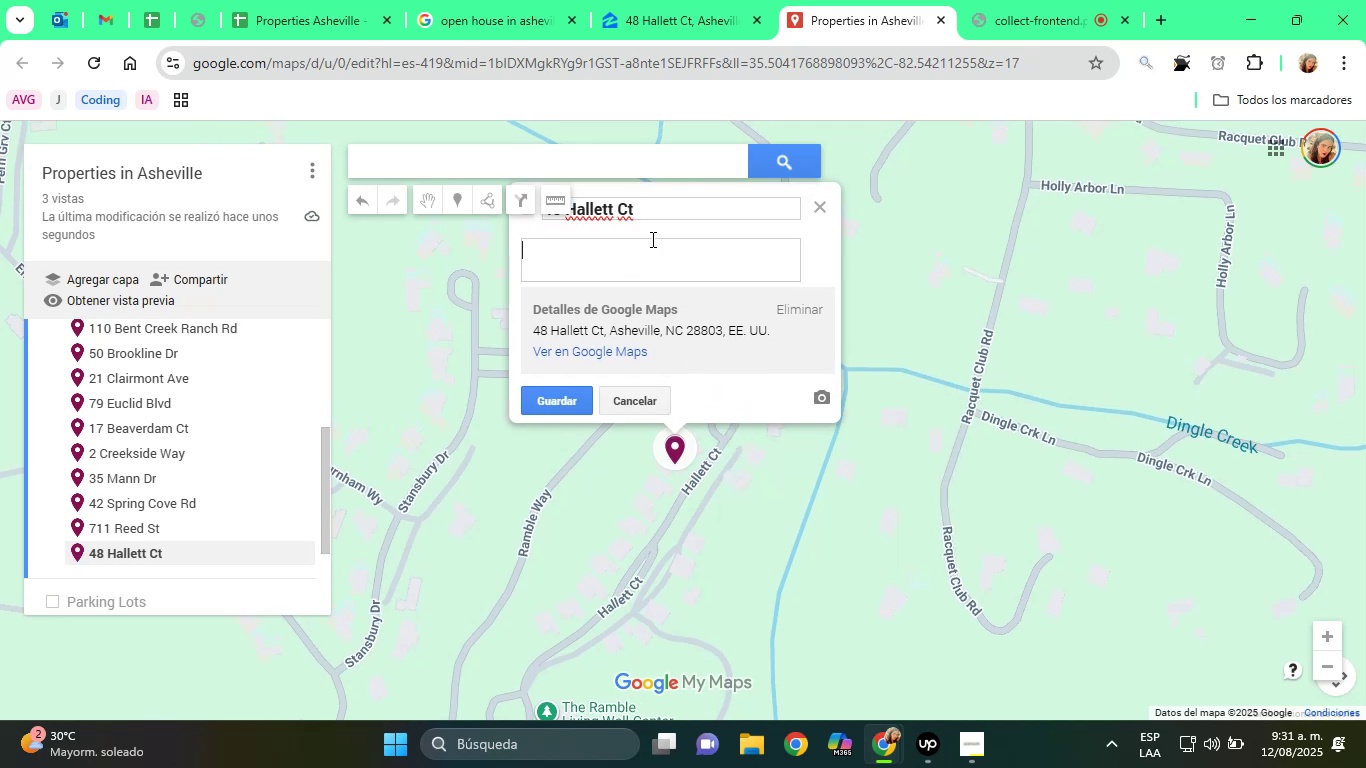 
type(Property)
 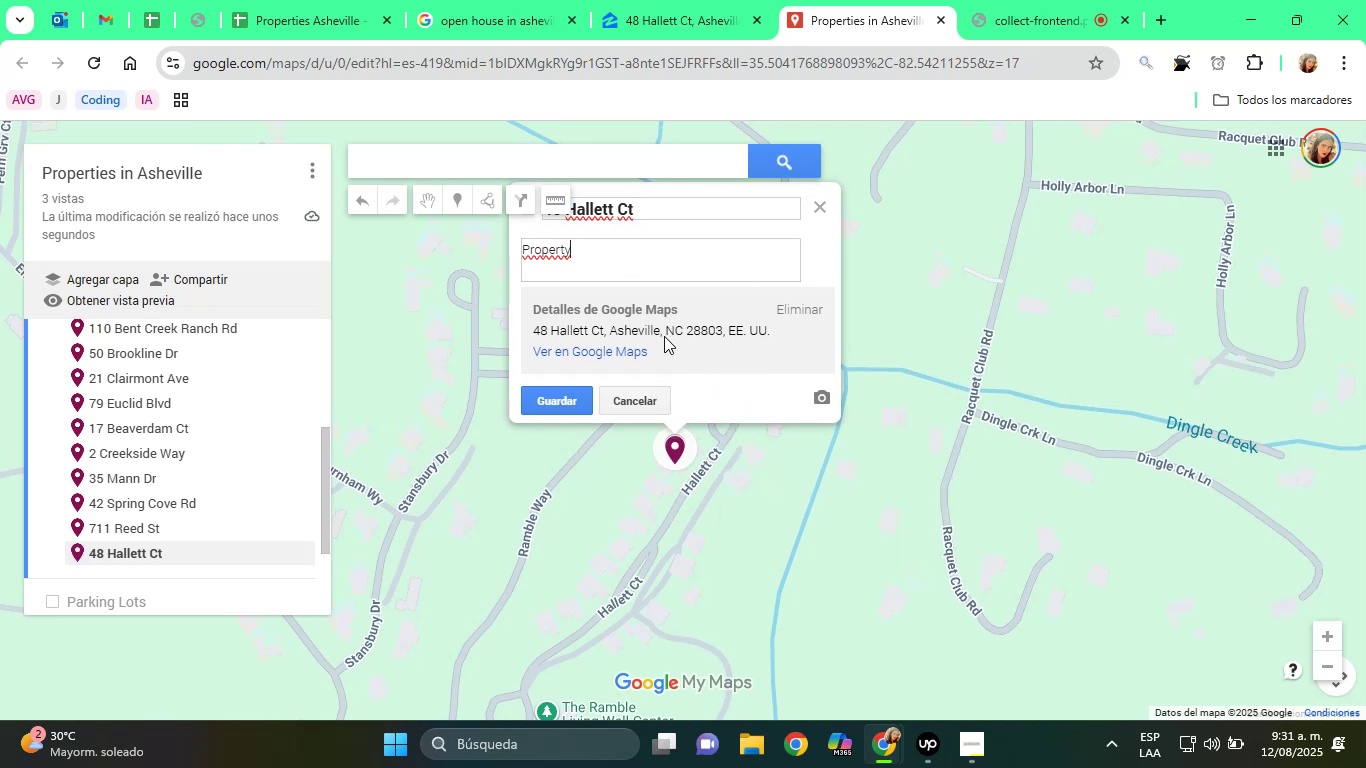 
left_click([519, 416])
 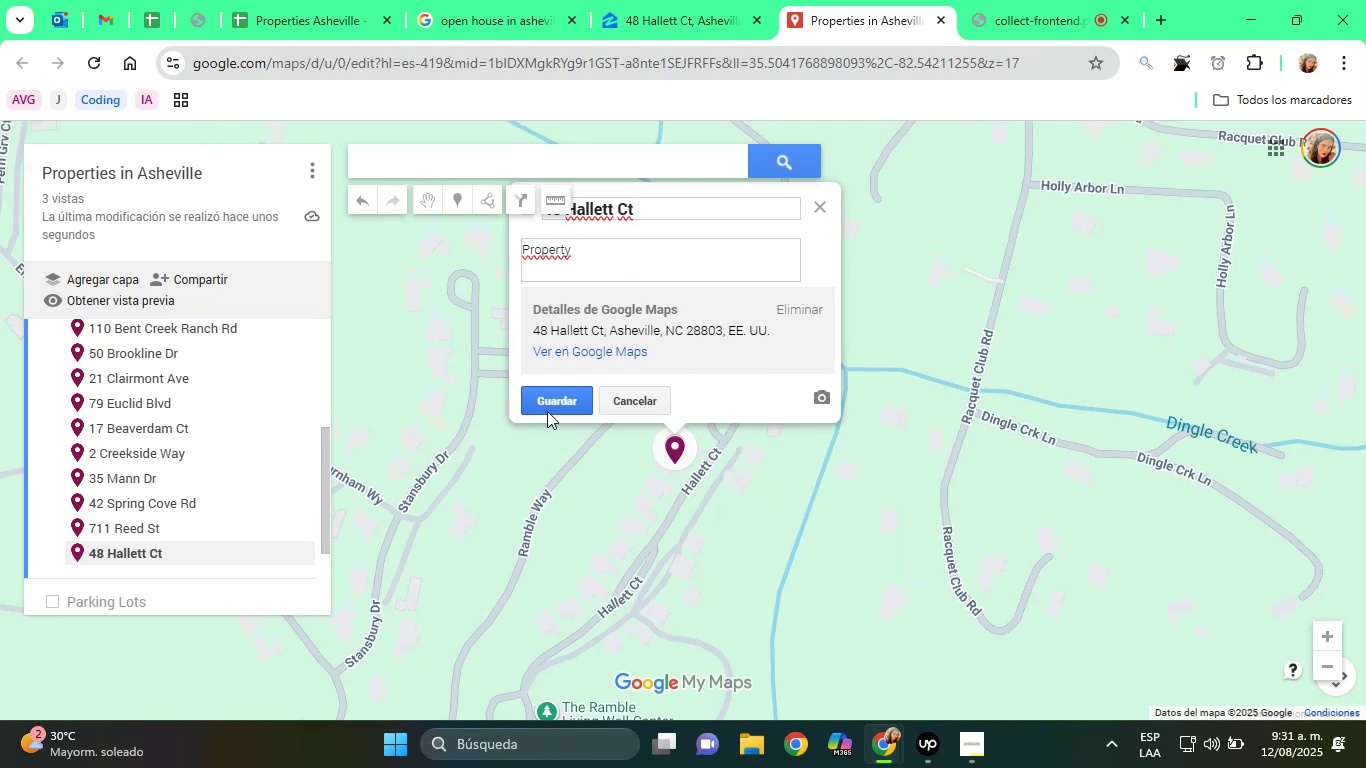 
left_click([551, 402])
 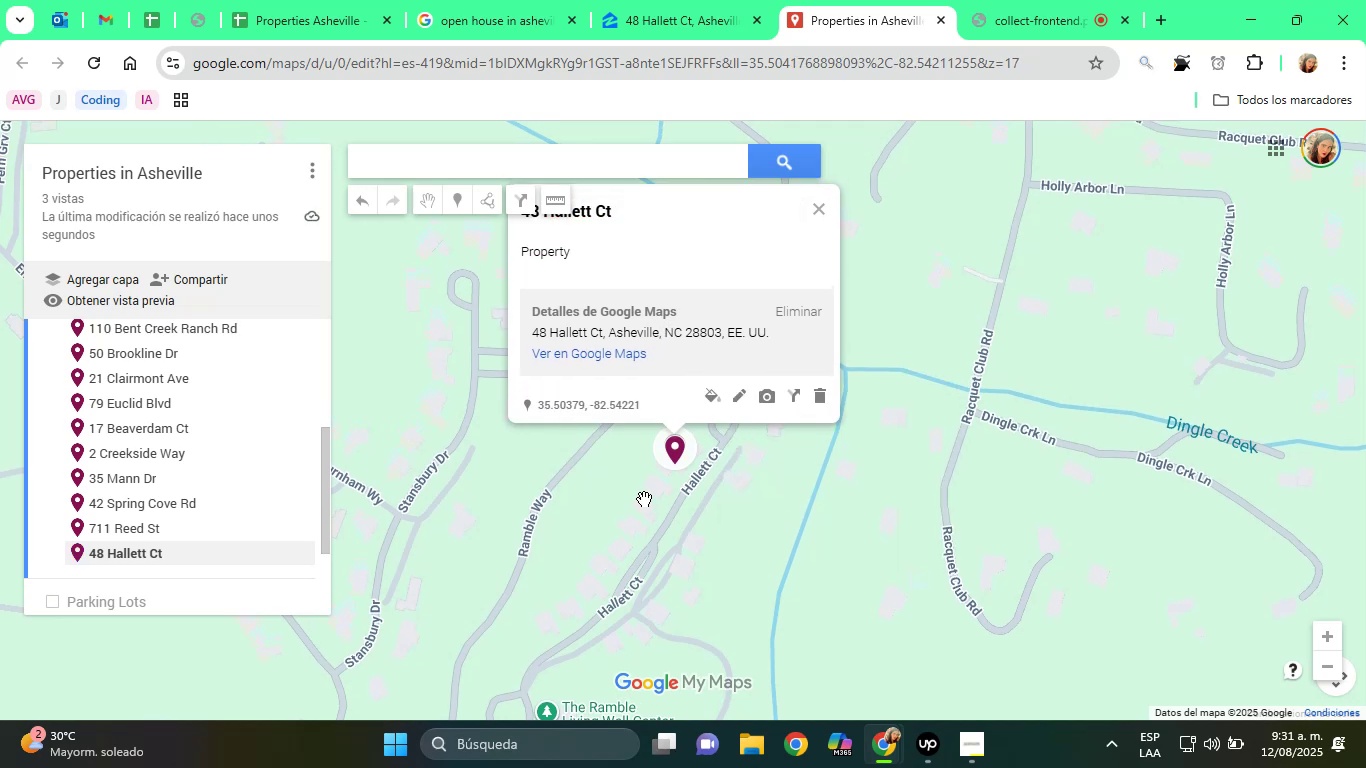 
scroll: coordinate [706, 451], scroll_direction: down, amount: 9.0
 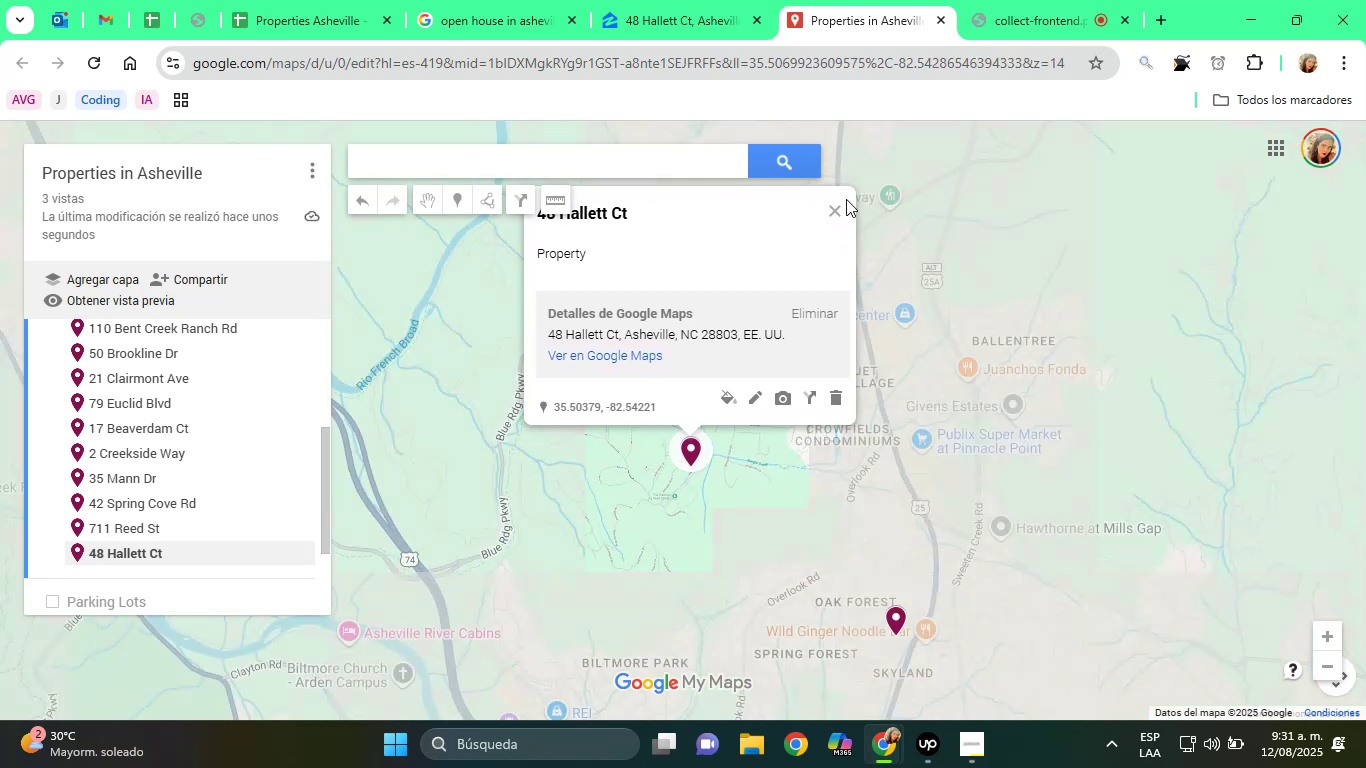 
left_click([836, 202])
 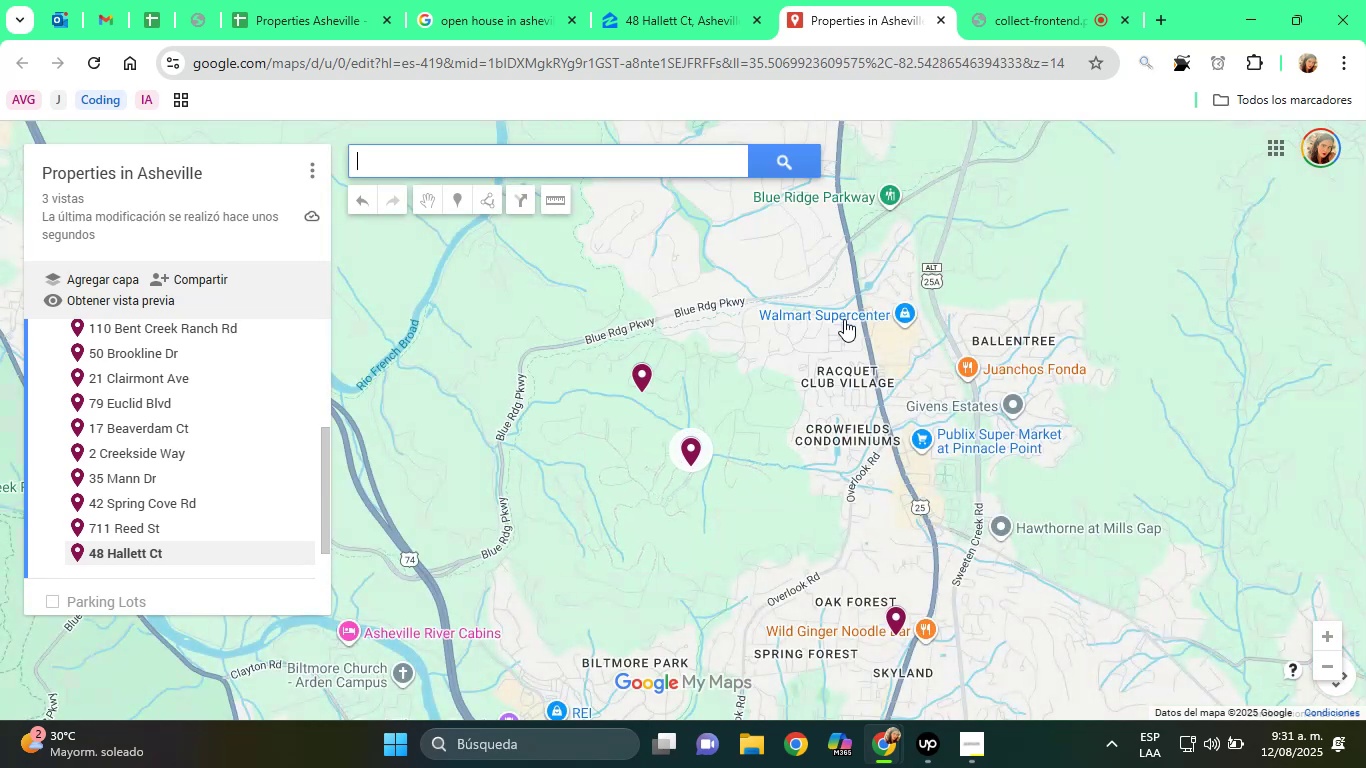 
scroll: coordinate [905, 472], scroll_direction: down, amount: 15.0
 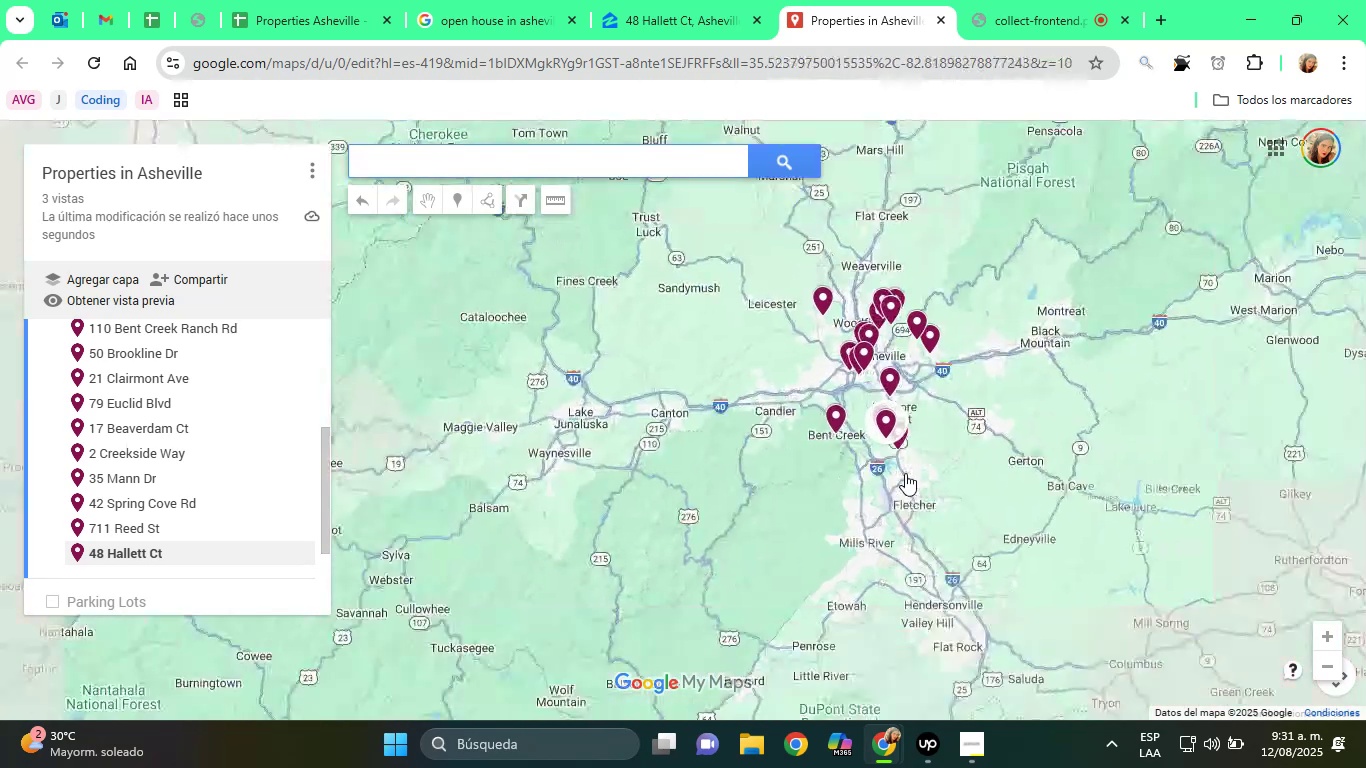 
scroll: coordinate [973, 293], scroll_direction: up, amount: 2.0
 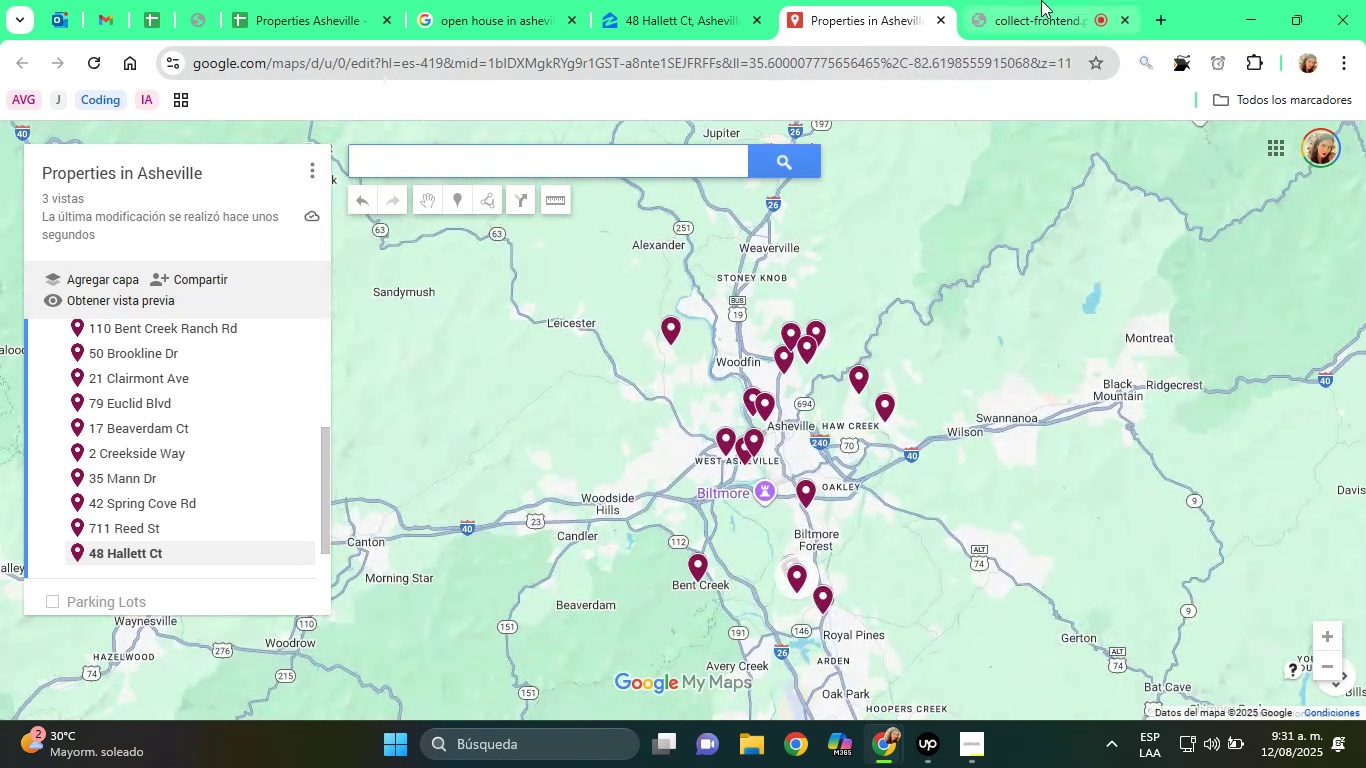 
left_click([1039, 0])
 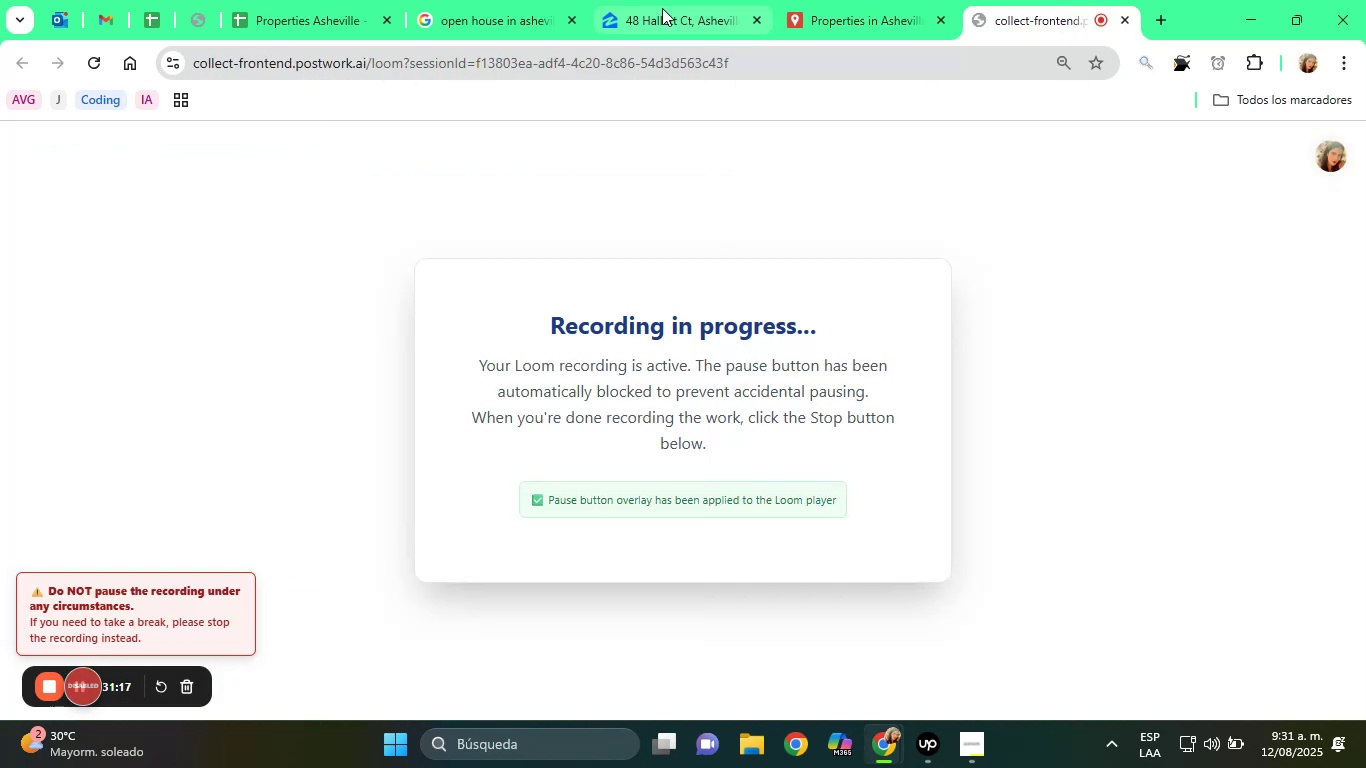 
left_click([659, 0])
 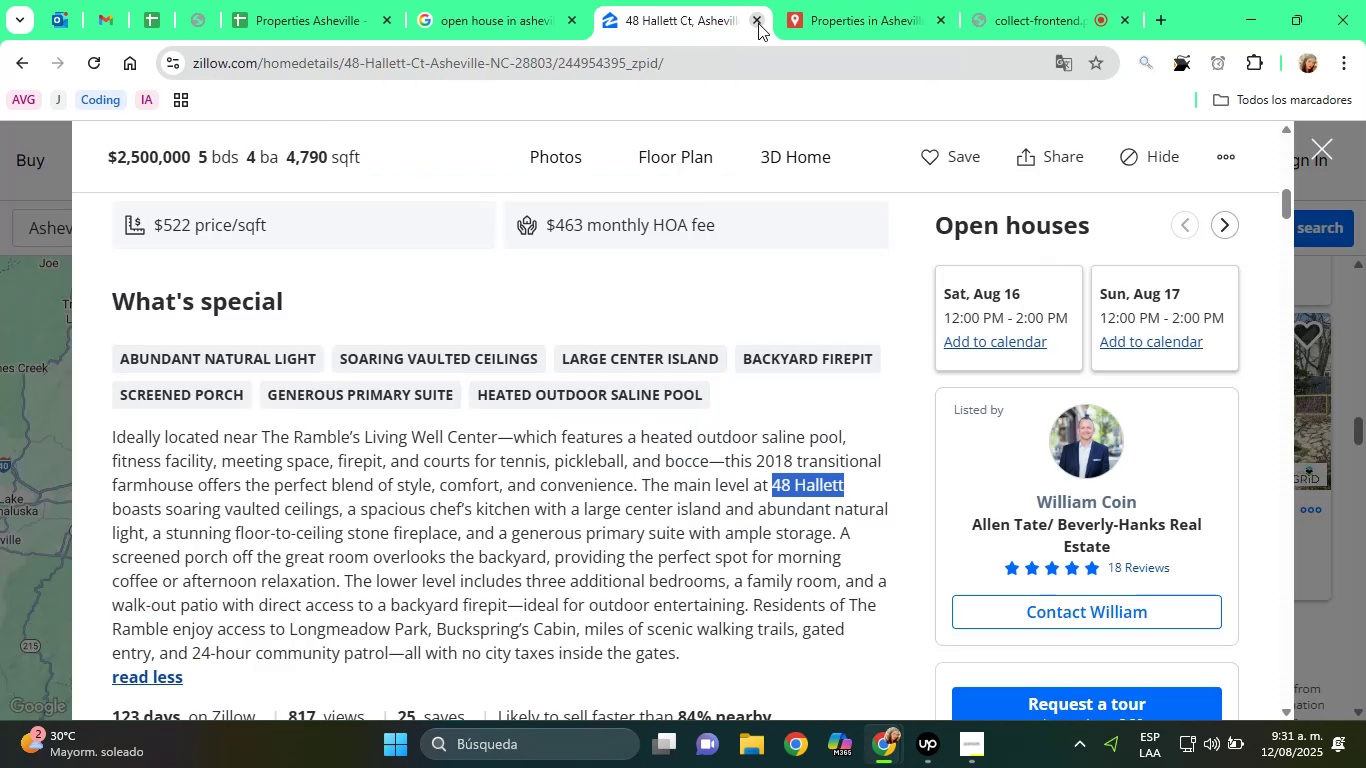 
left_click([758, 23])
 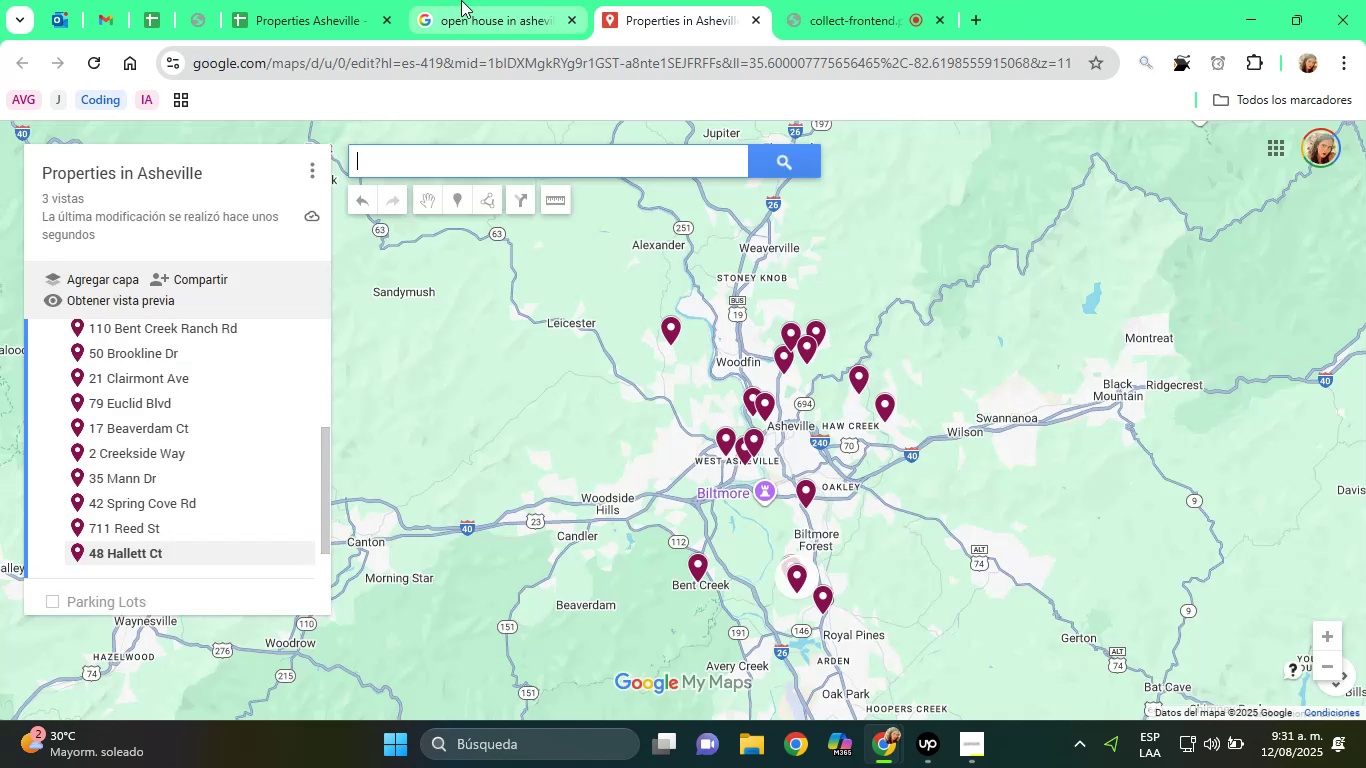 
left_click([444, 0])
 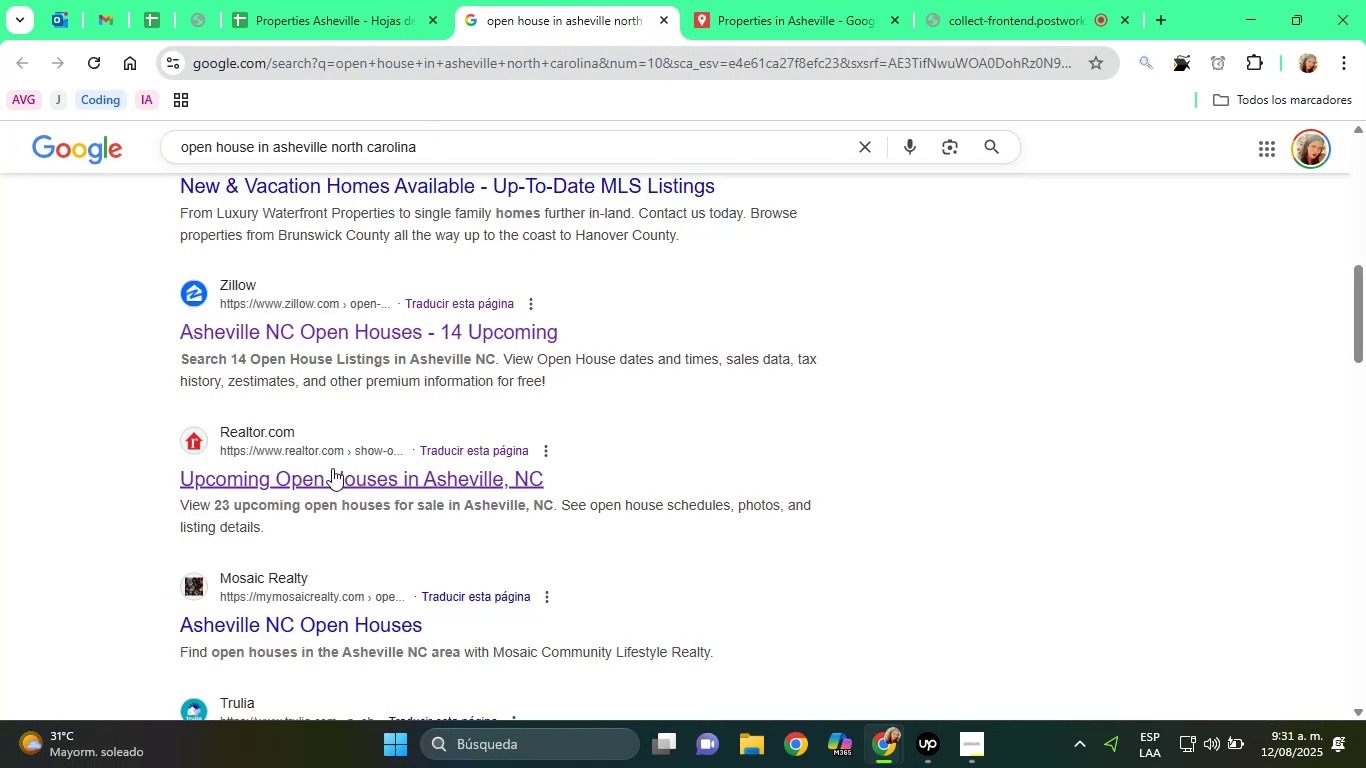 
right_click([330, 467])
 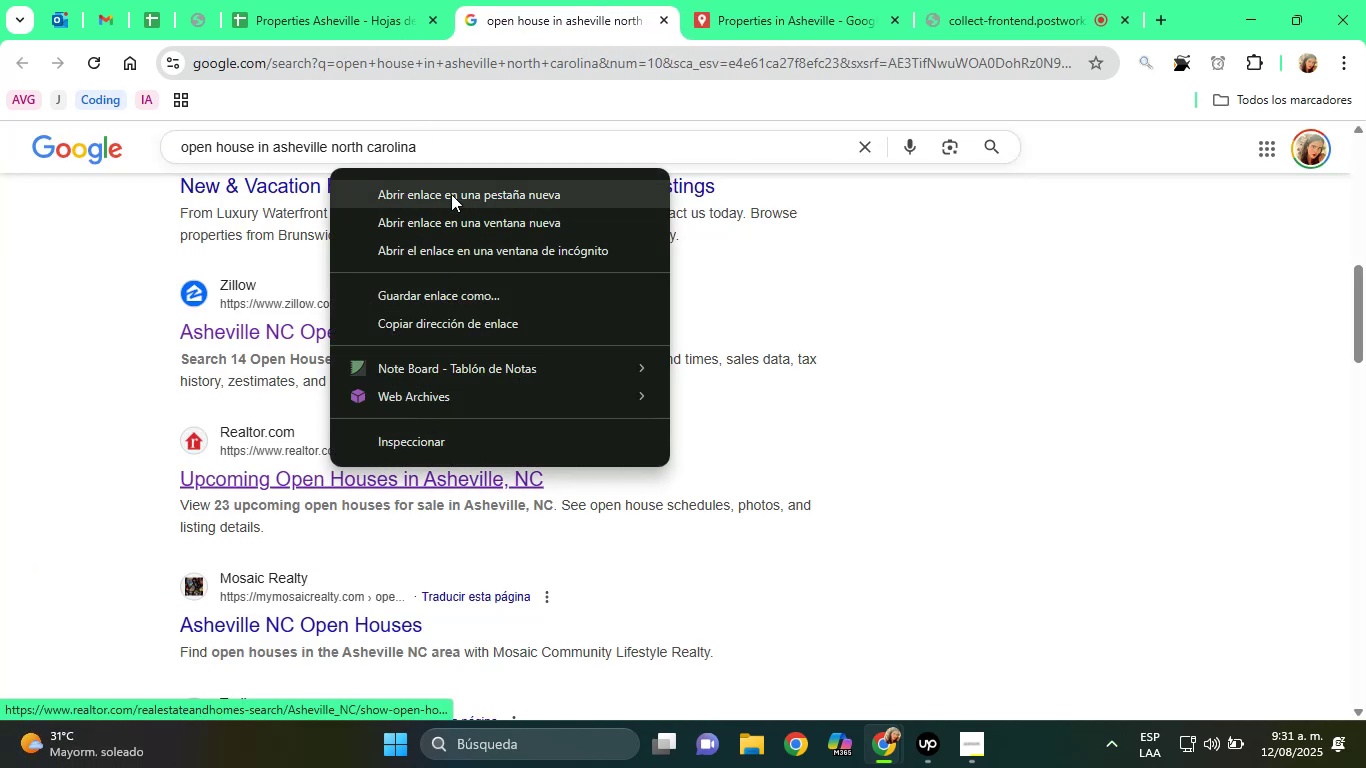 
left_click([451, 181])
 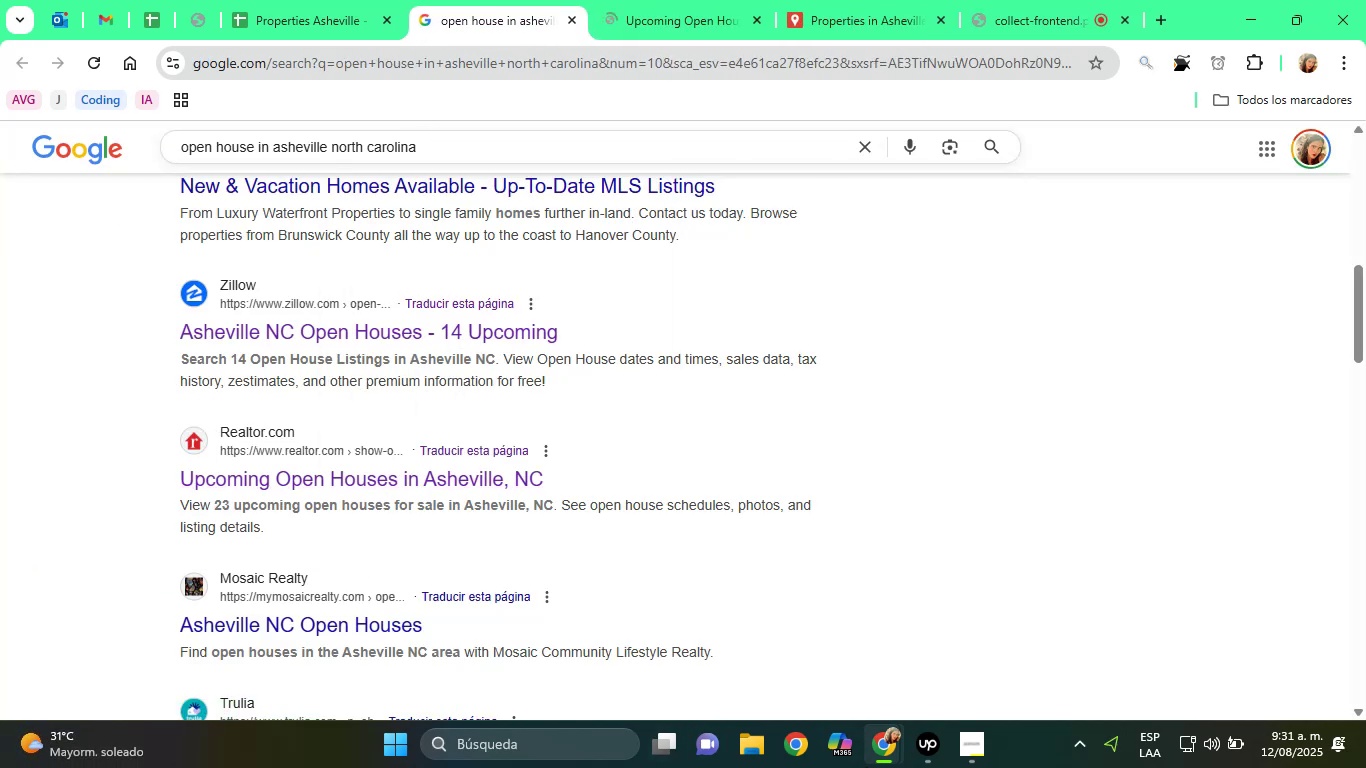 
wait(5.75)
 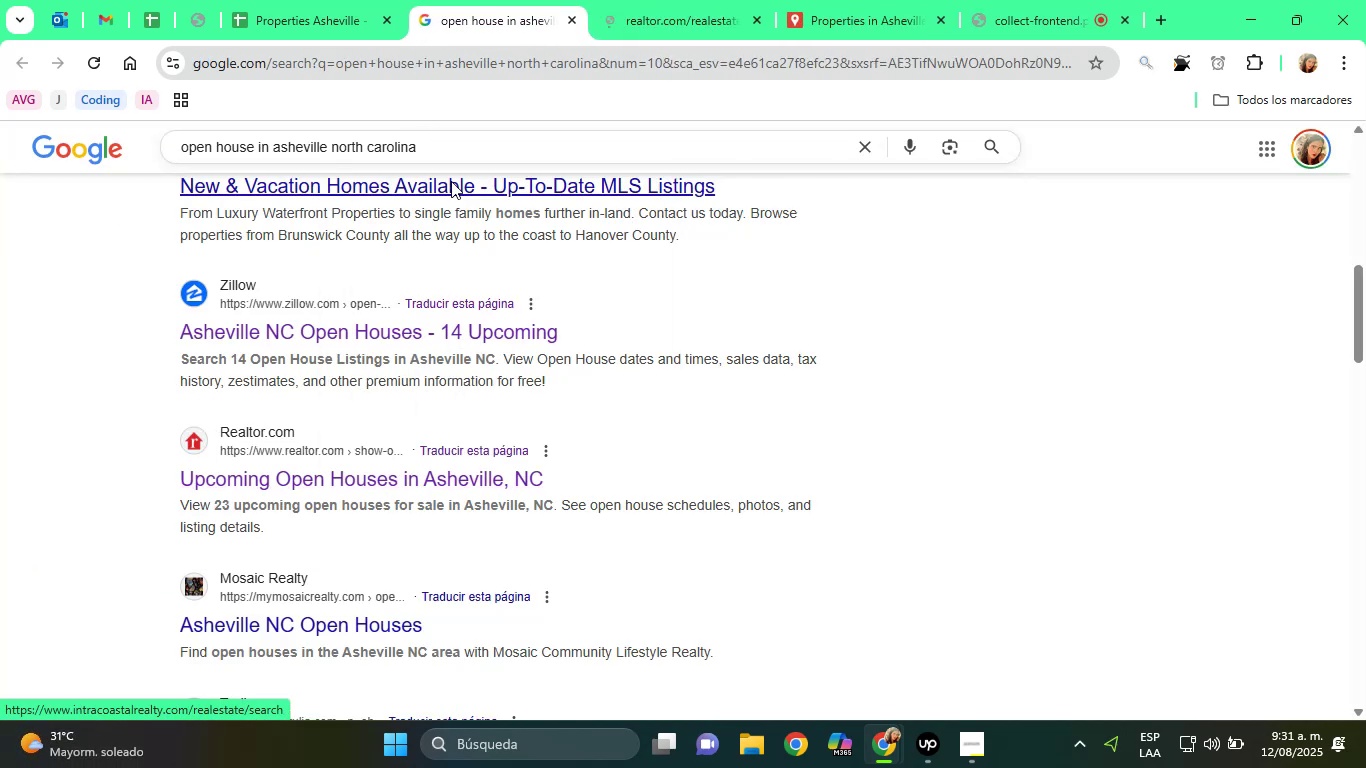 
left_click([727, 0])
 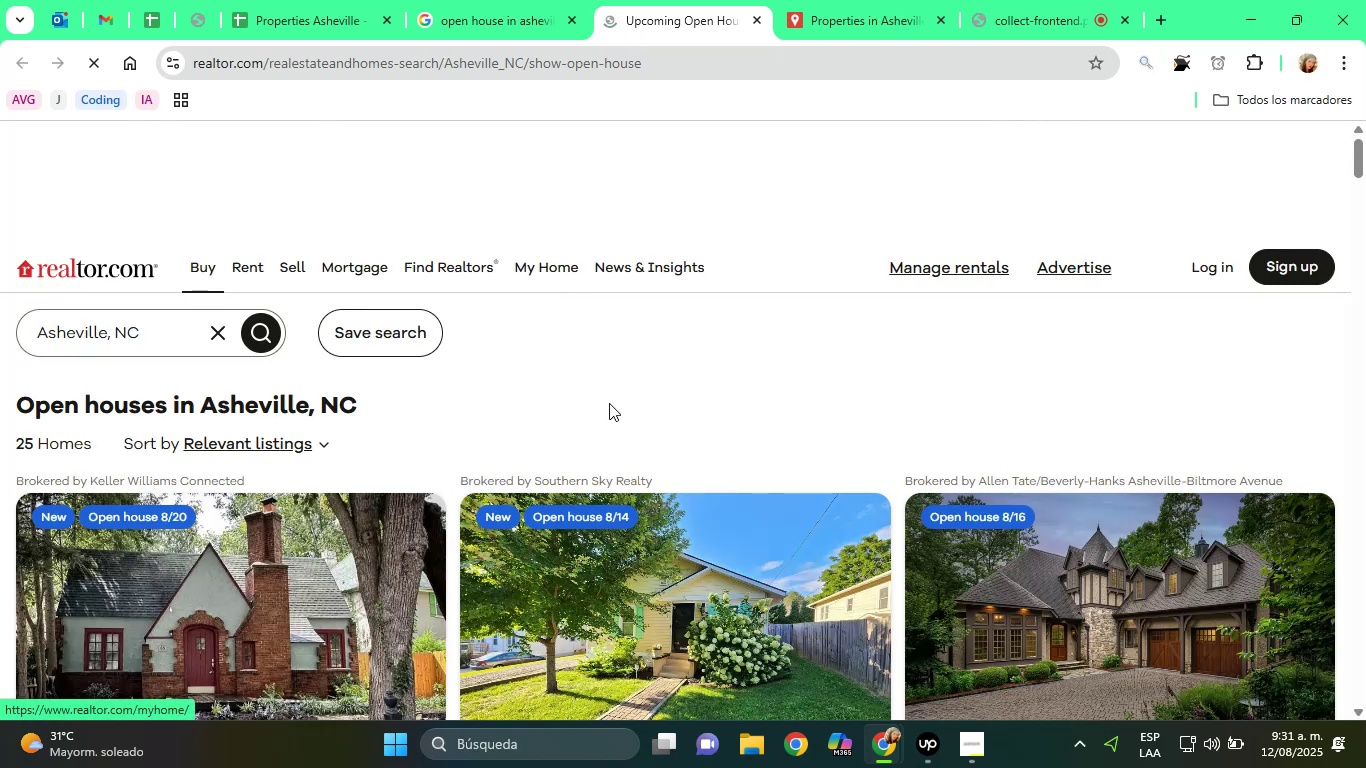 
wait(5.23)
 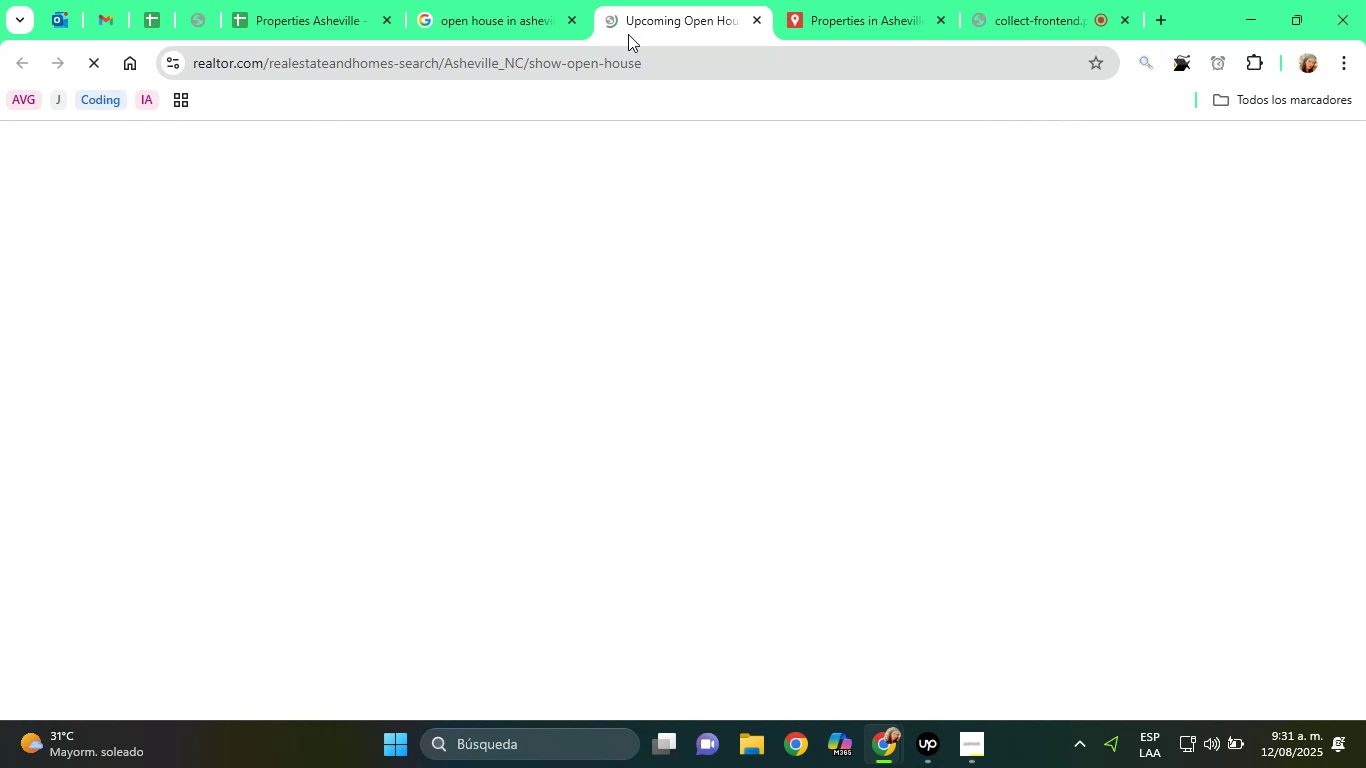 
scroll: coordinate [609, 403], scroll_direction: down, amount: 2.0
 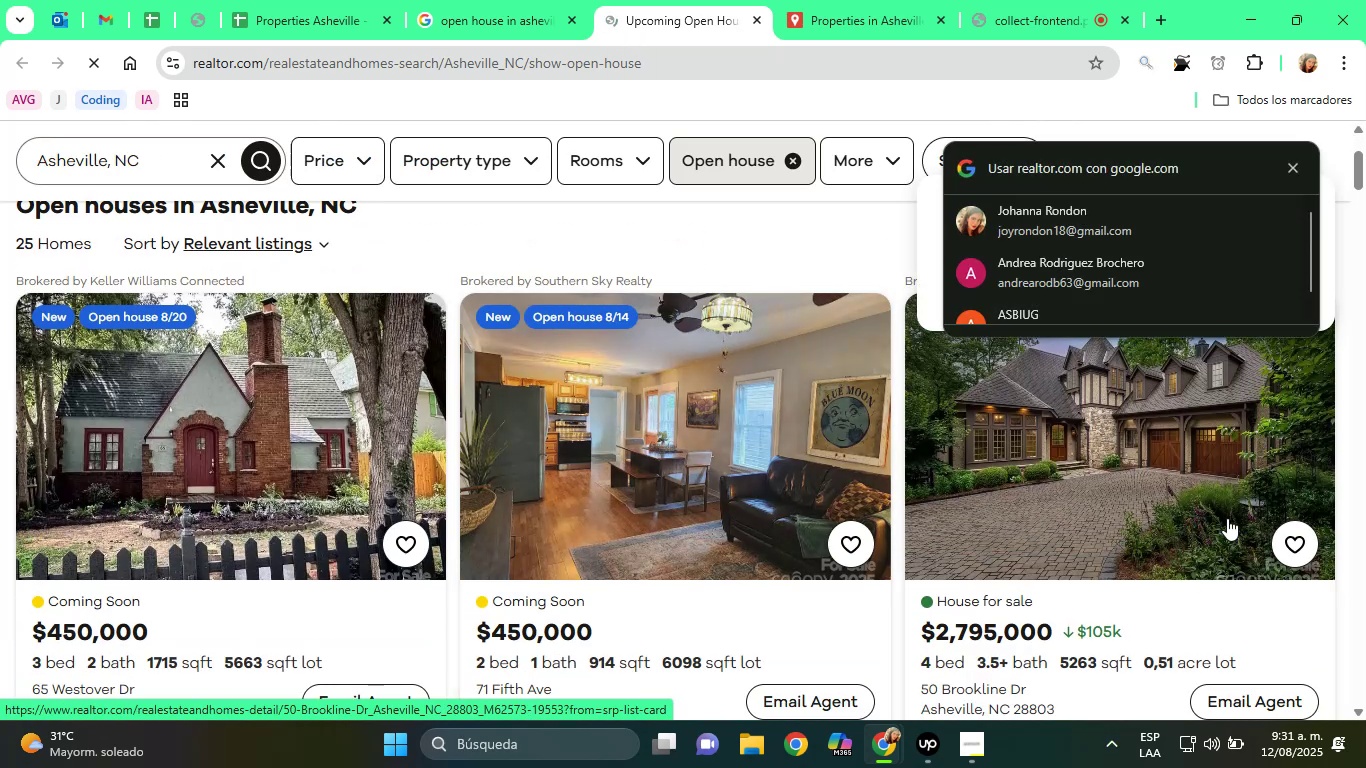 
left_click([1281, 168])
 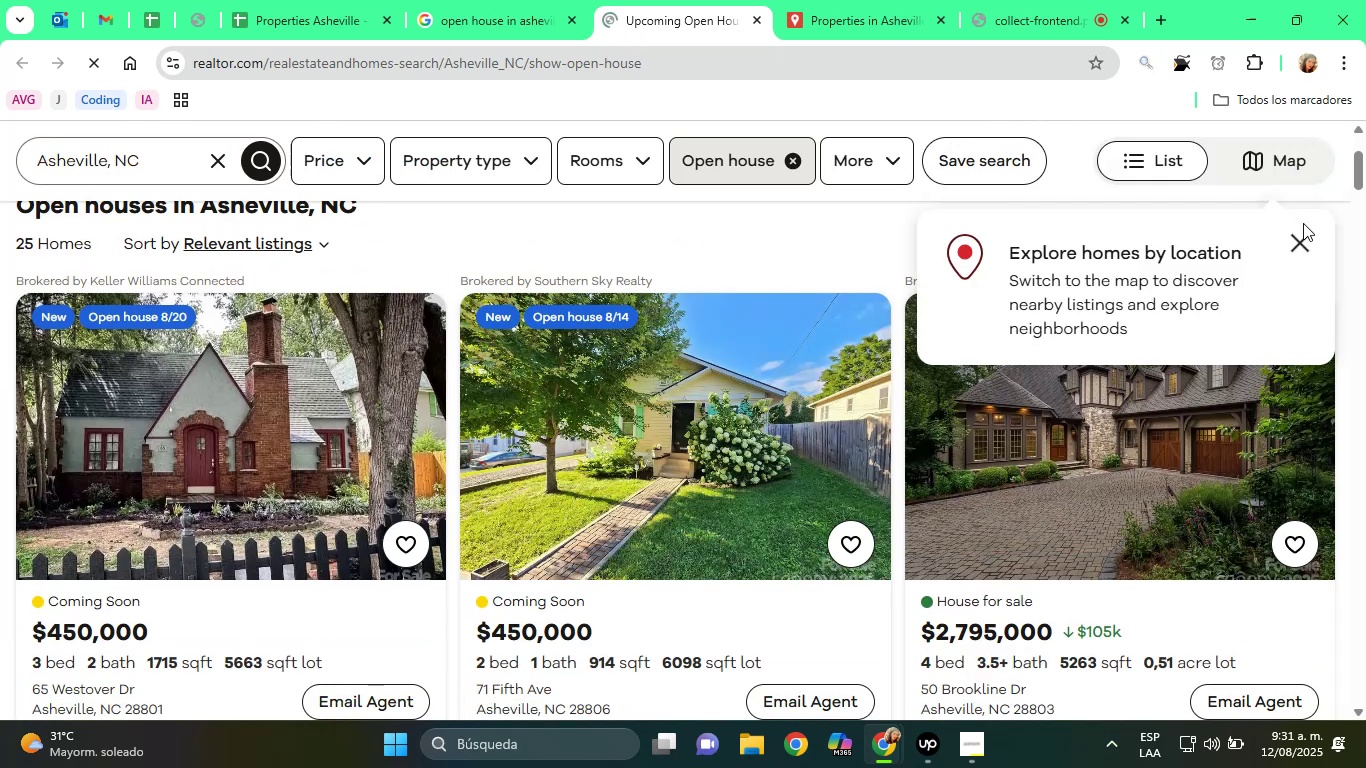 
left_click([1298, 251])
 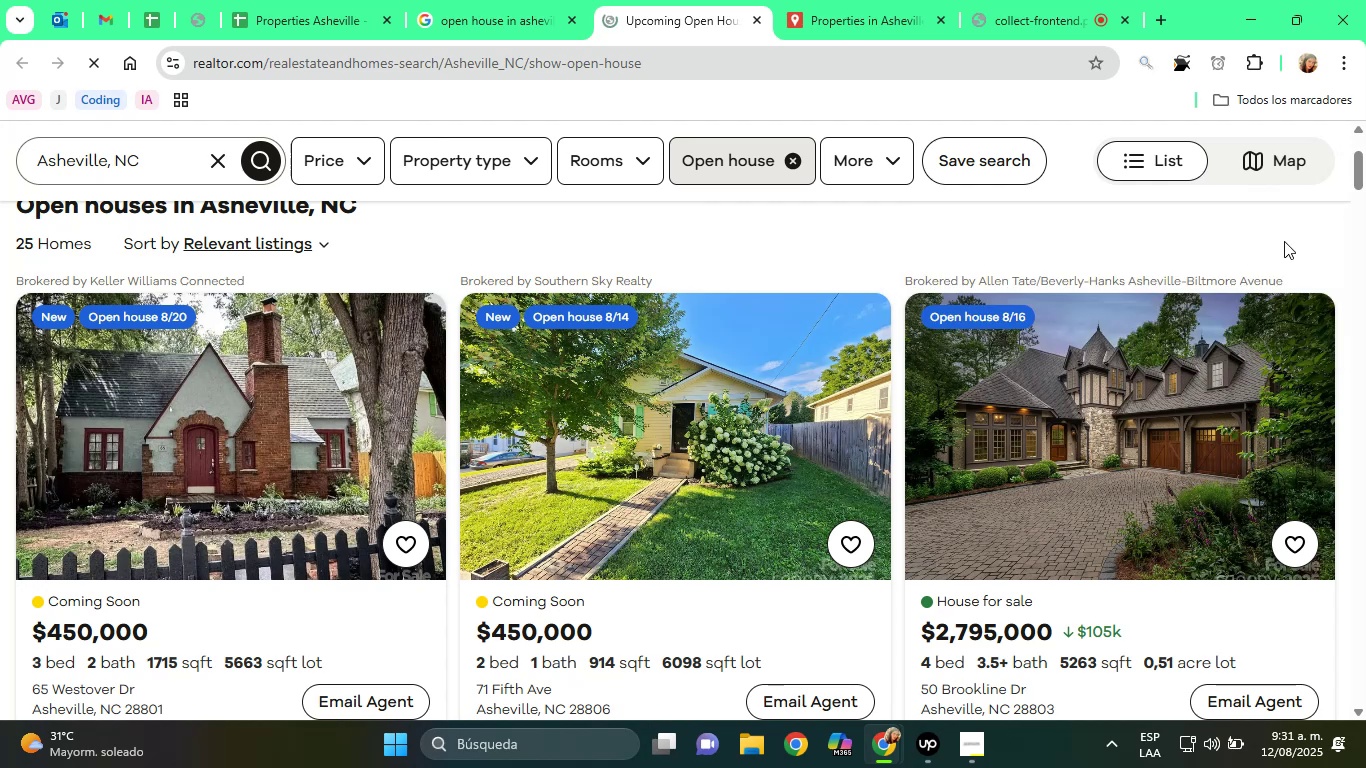 
wait(10.25)
 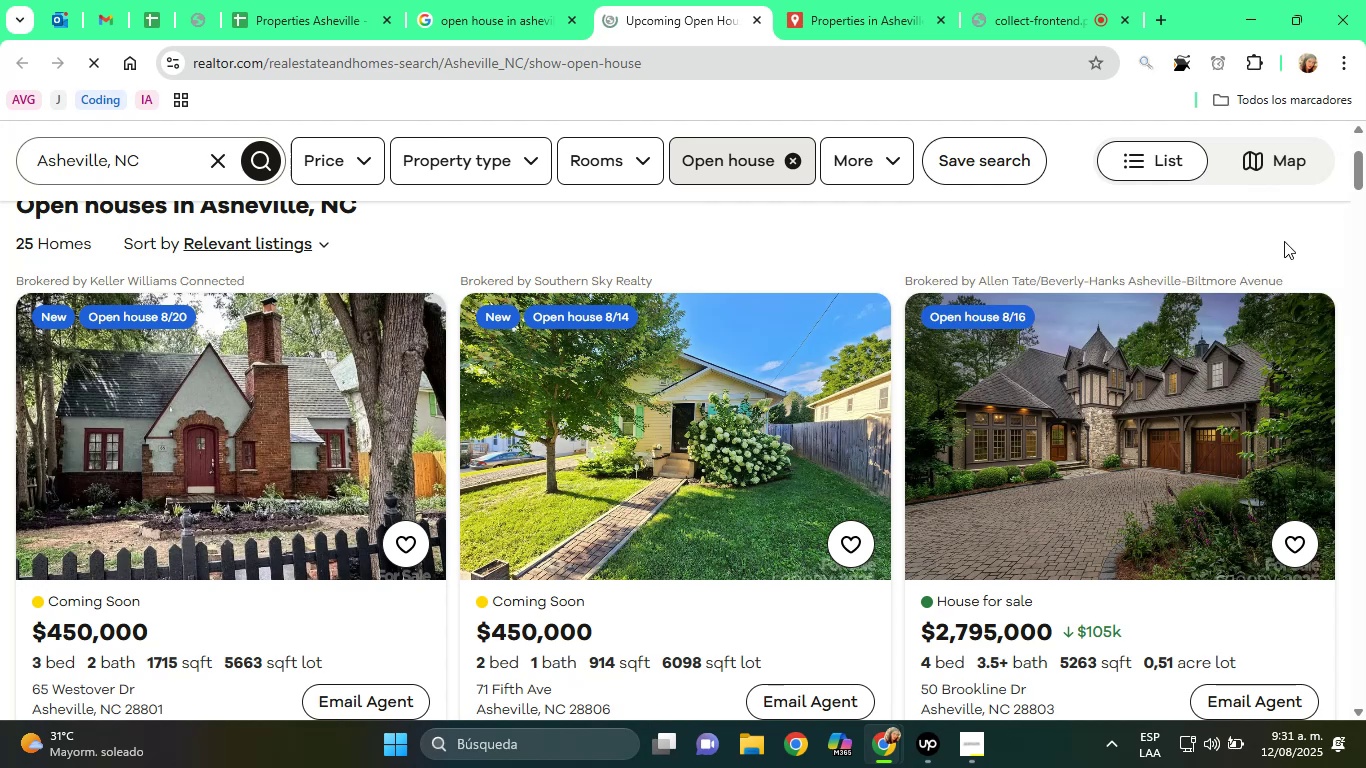 
scroll: coordinate [947, 431], scroll_direction: down, amount: 3.0
 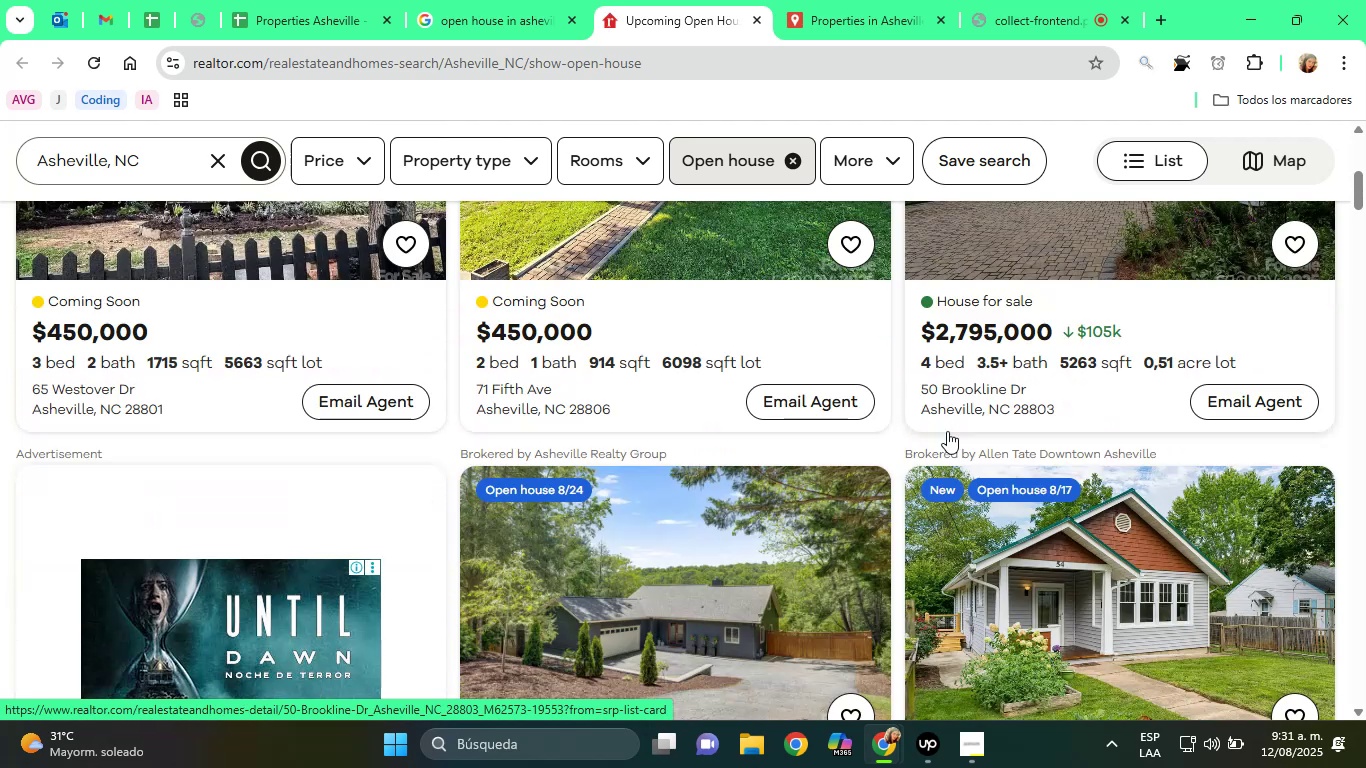 
scroll: coordinate [947, 431], scroll_direction: up, amount: 1.0
 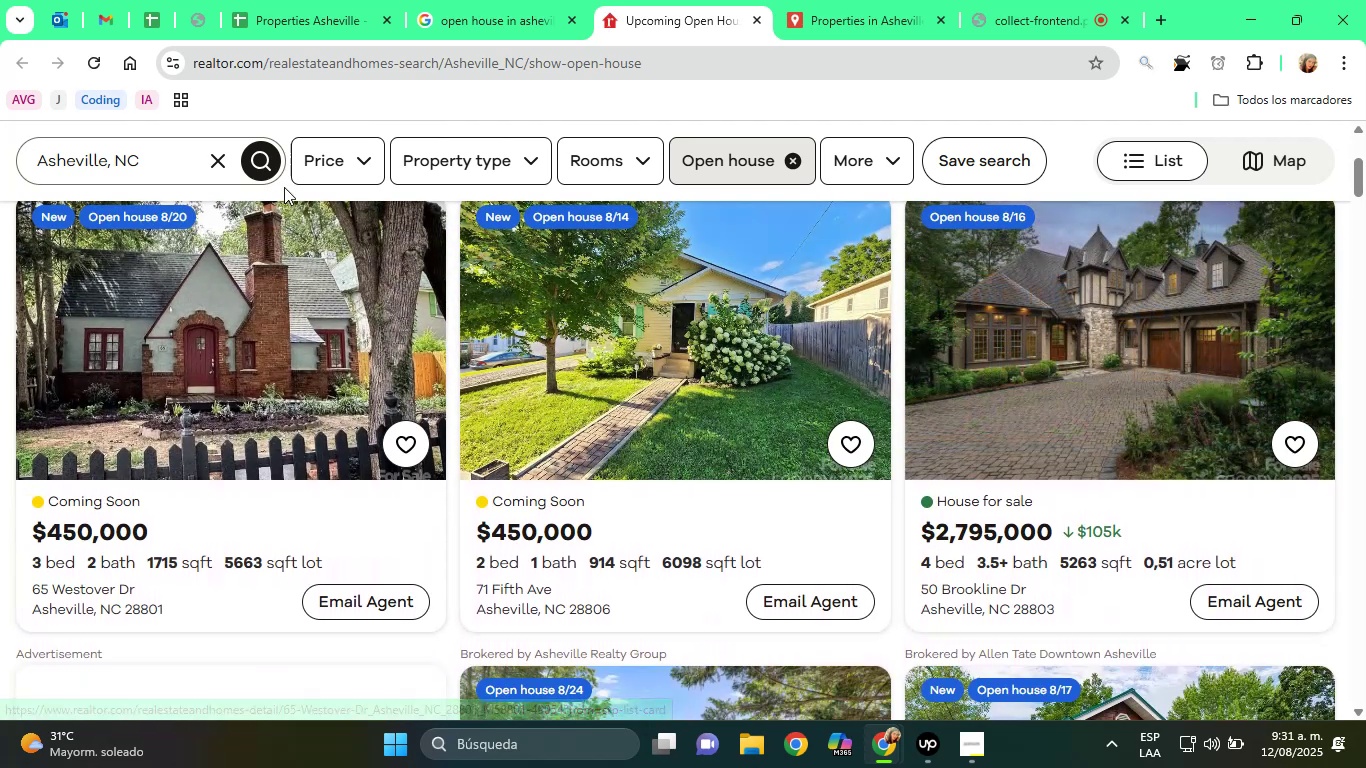 
wait(6.96)
 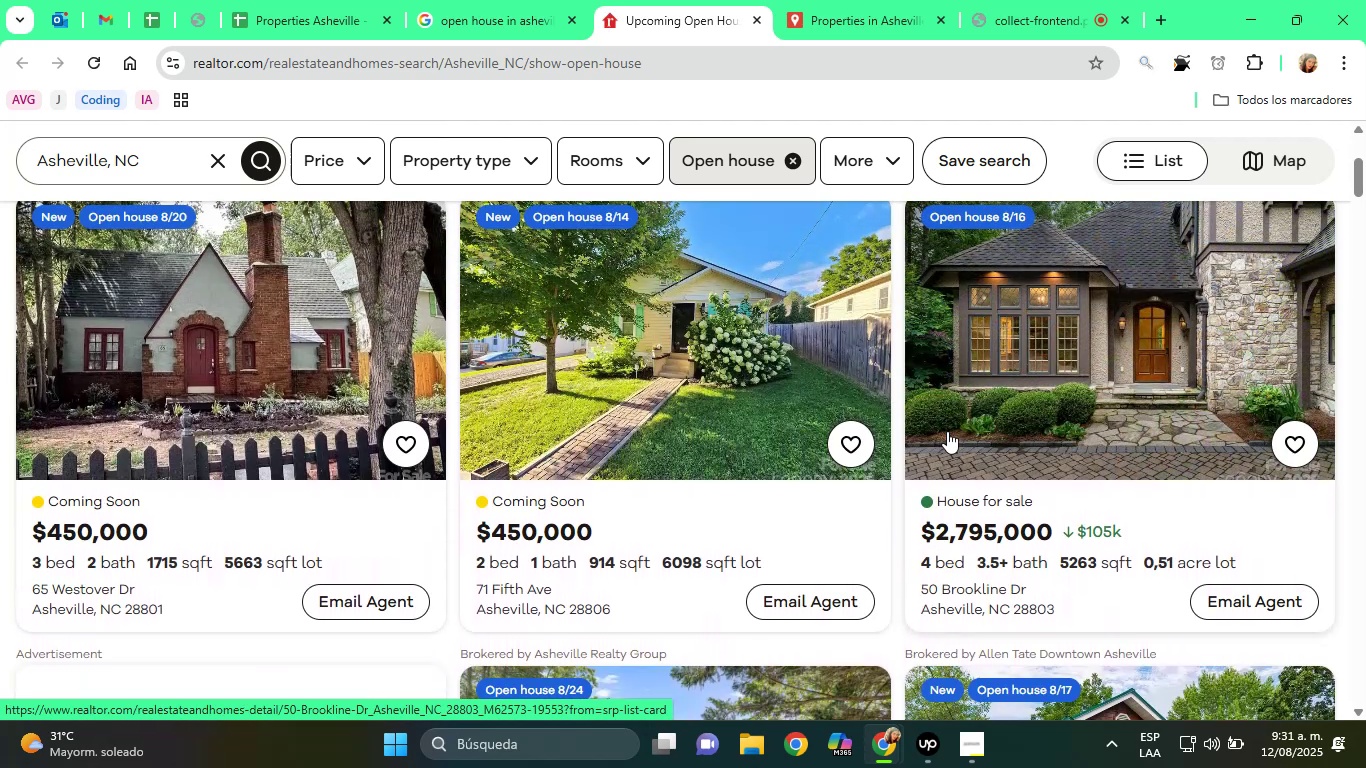 
left_click([300, 0])
 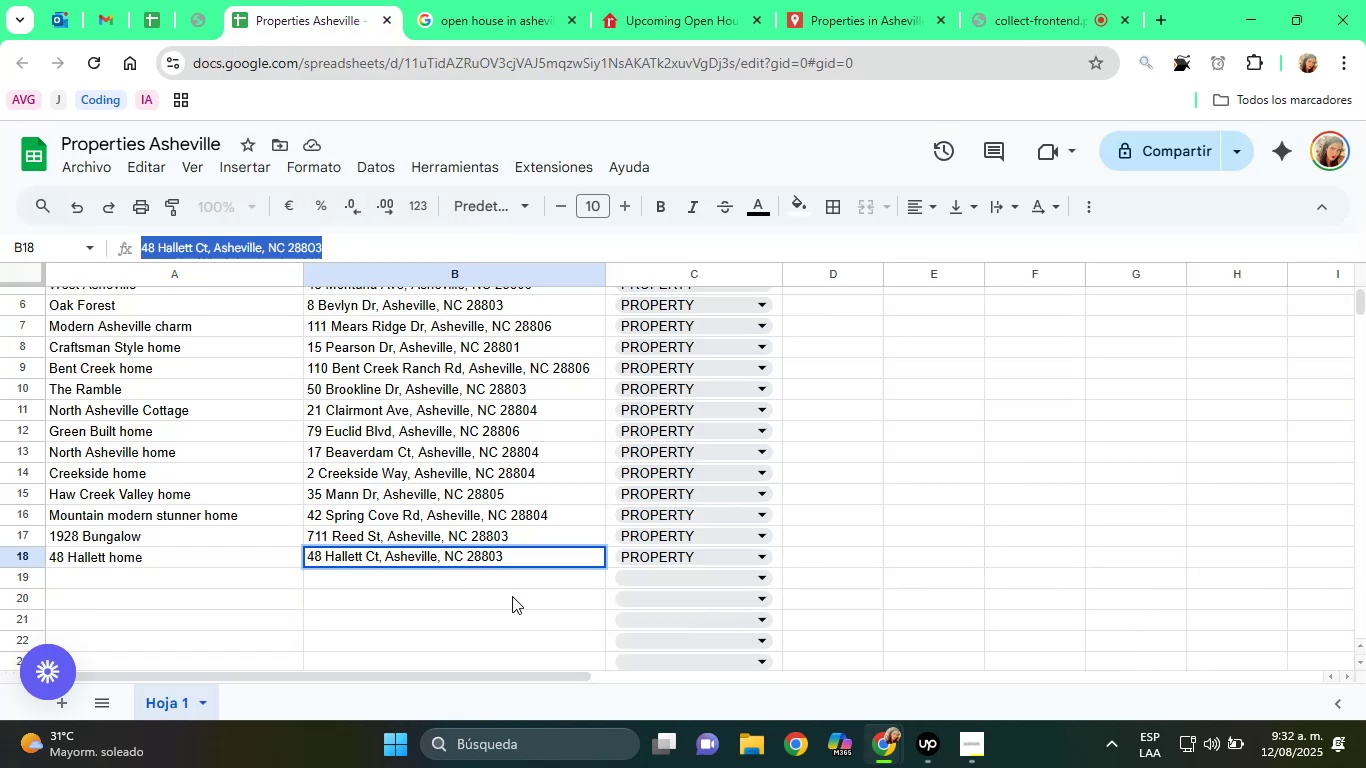 
scroll: coordinate [518, 609], scroll_direction: up, amount: 1.0
 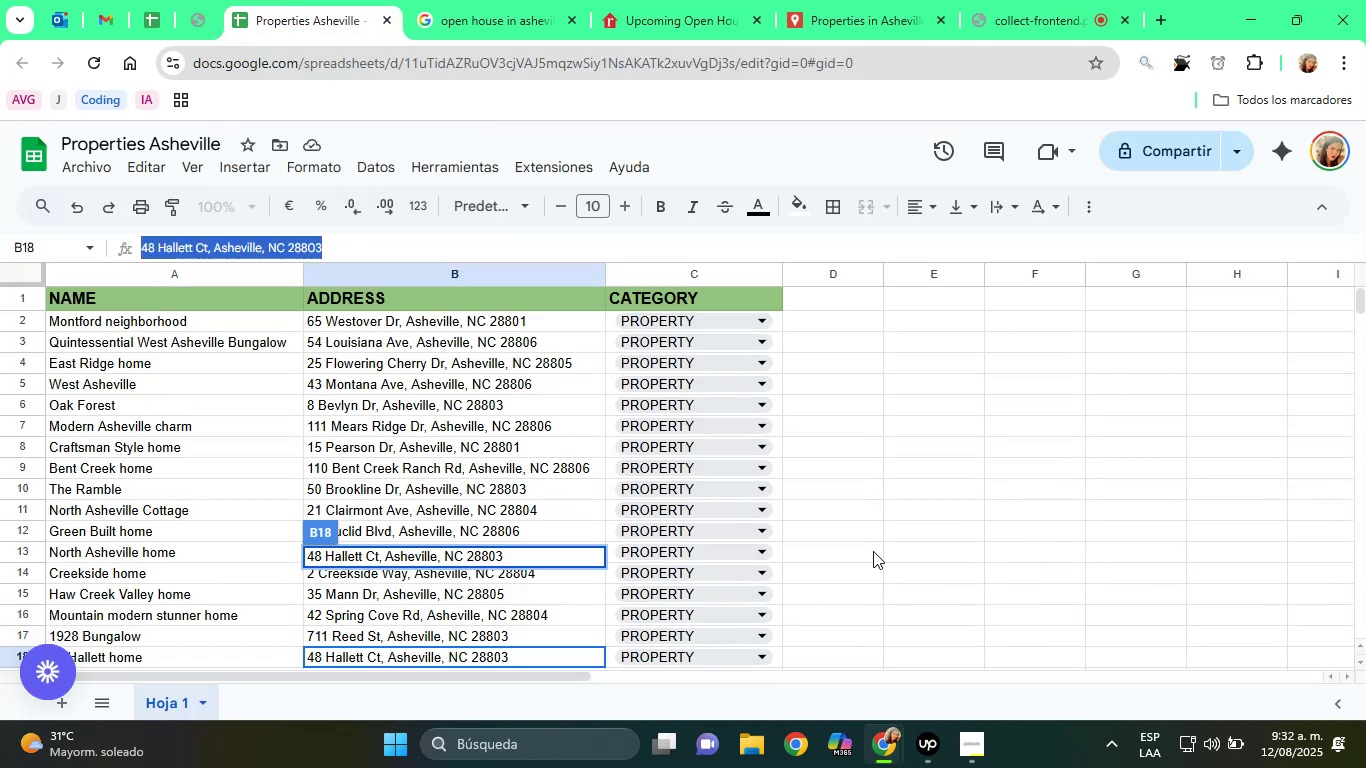 
scroll: coordinate [692, 561], scroll_direction: down, amount: 2.0
 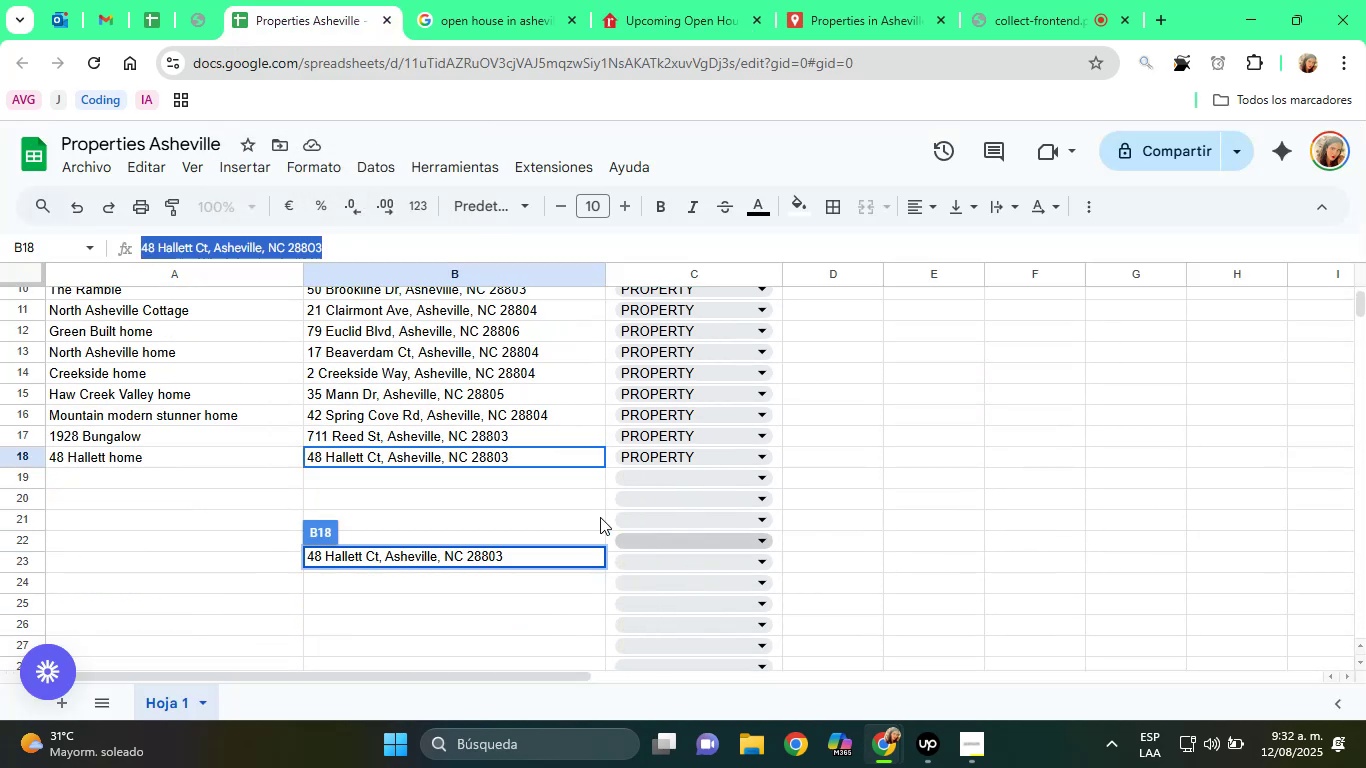 
scroll: coordinate [574, 504], scroll_direction: up, amount: 1.0
 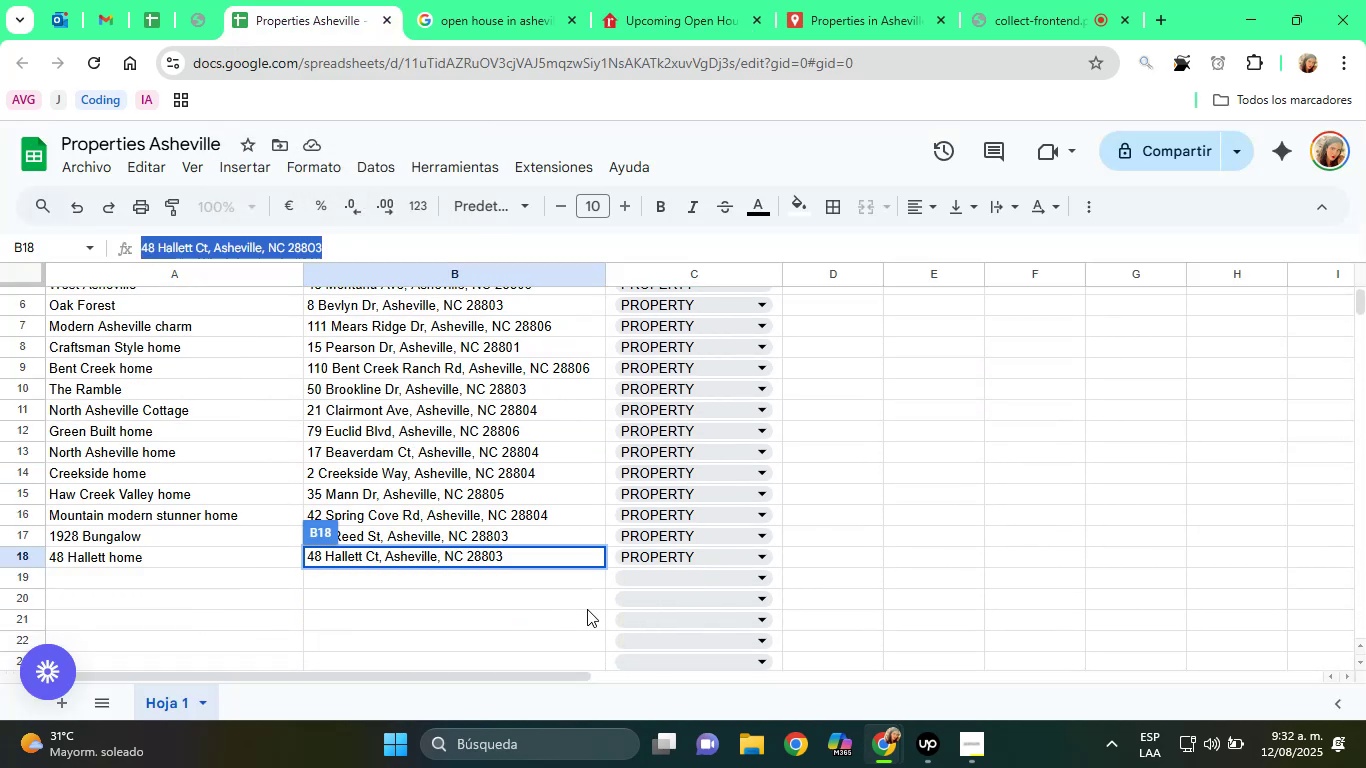 
left_click([579, 617])
 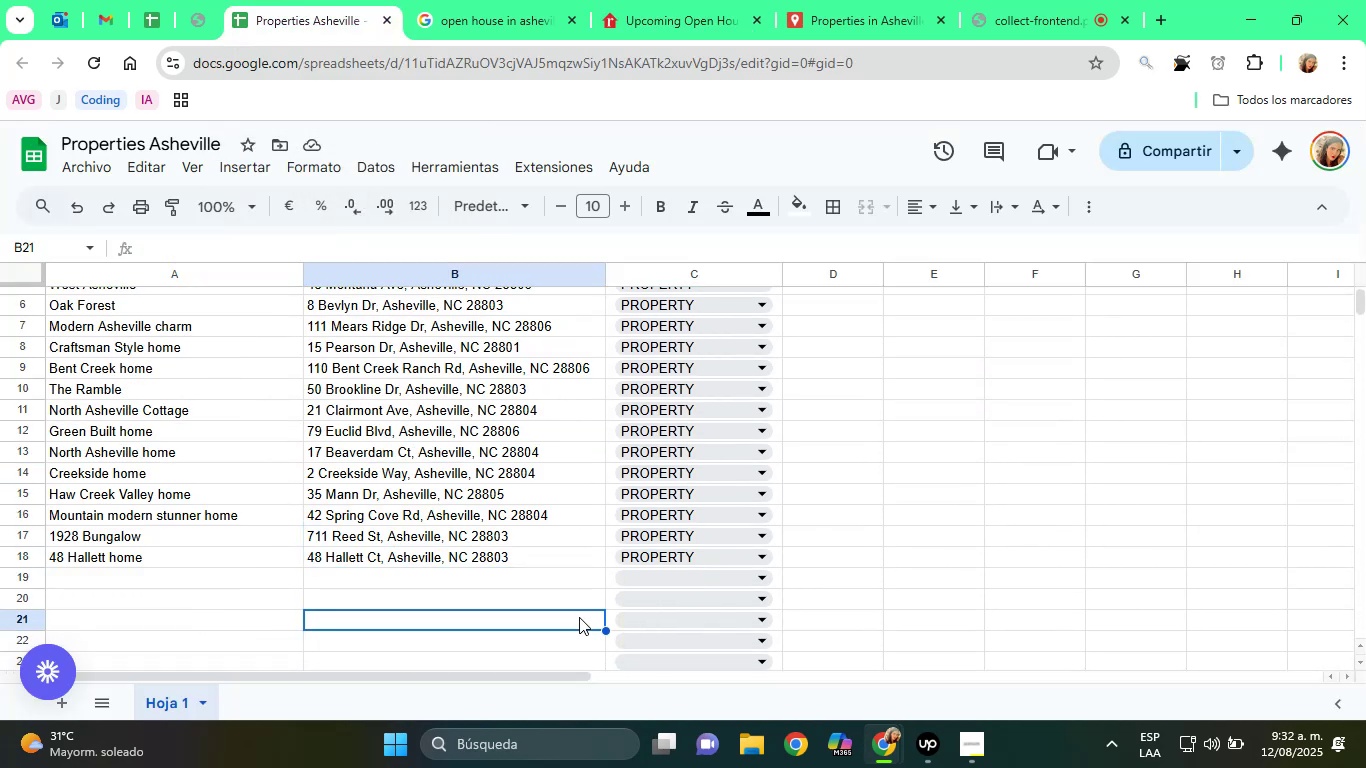 
scroll: coordinate [579, 617], scroll_direction: up, amount: 1.0
 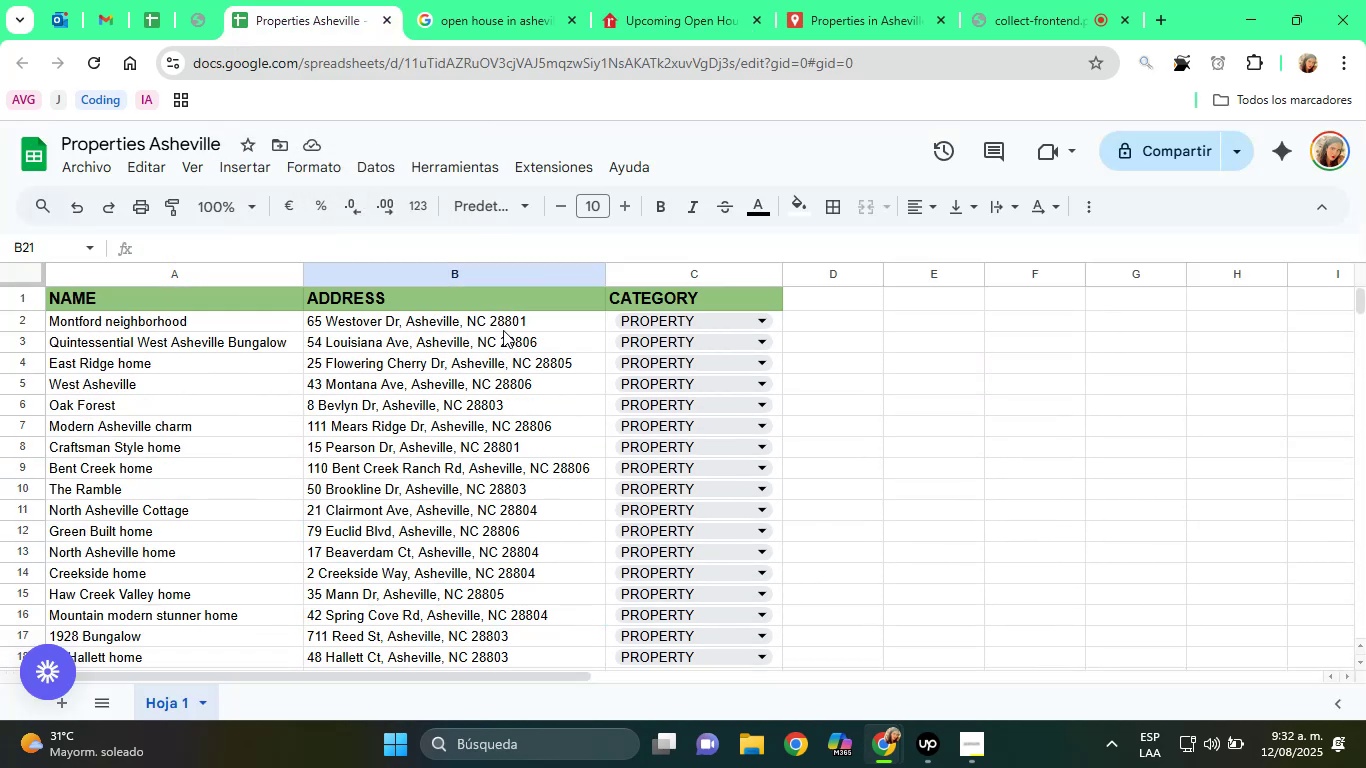 
left_click([478, 0])
 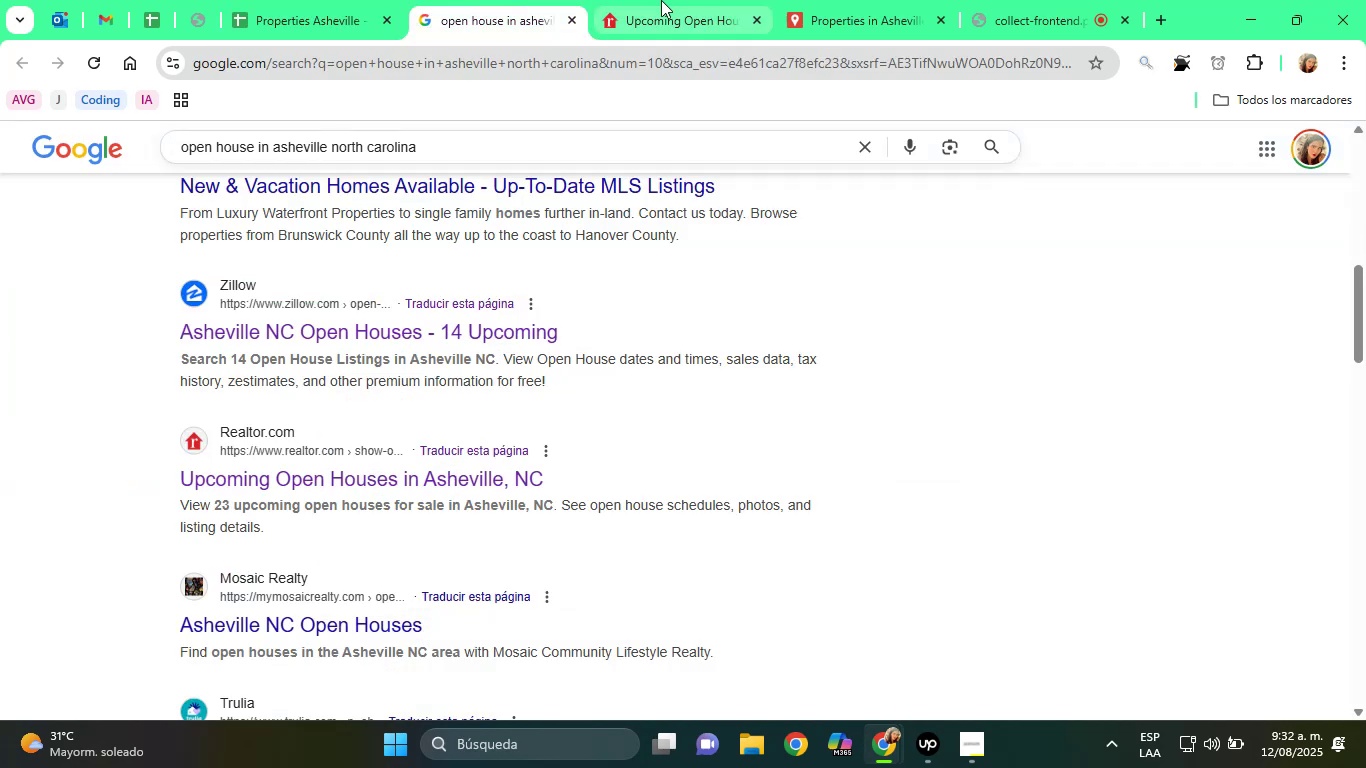 
left_click([667, 0])
 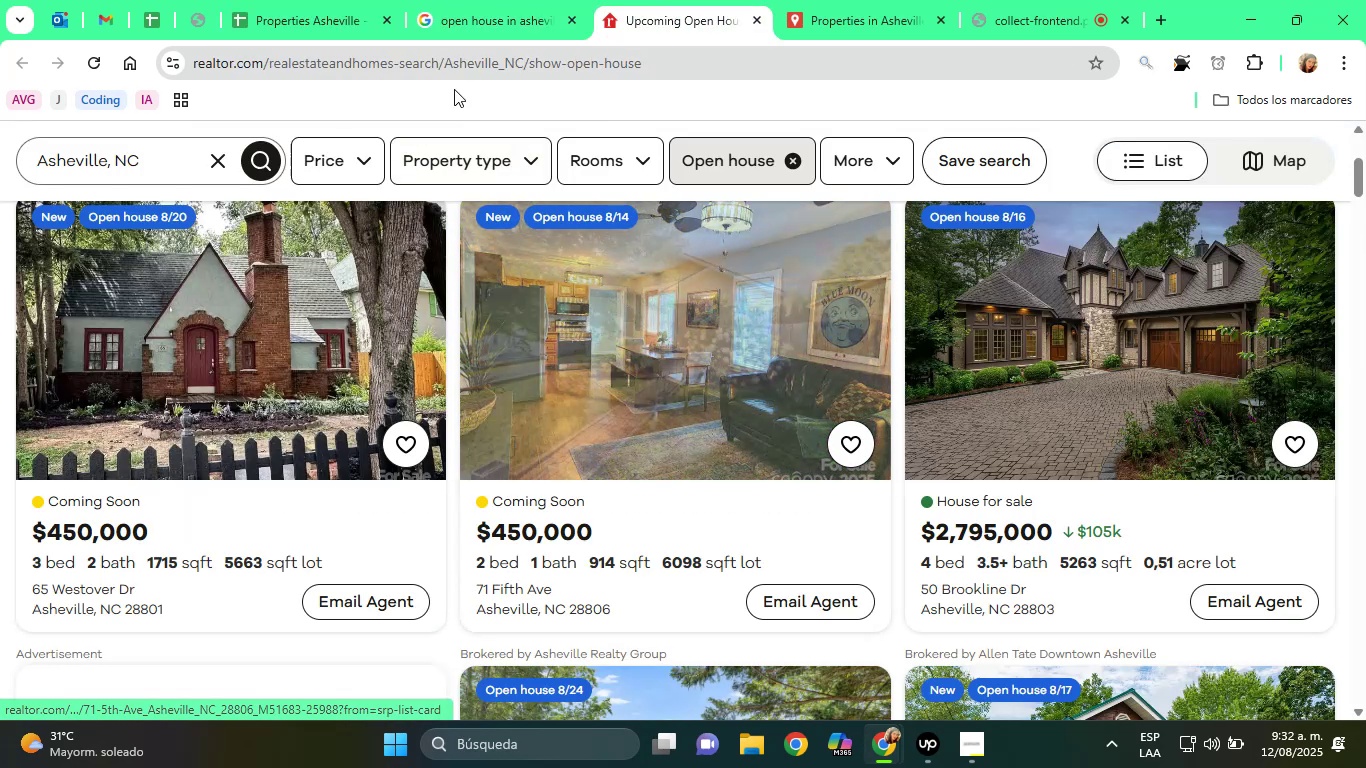 
left_click([329, 0])
 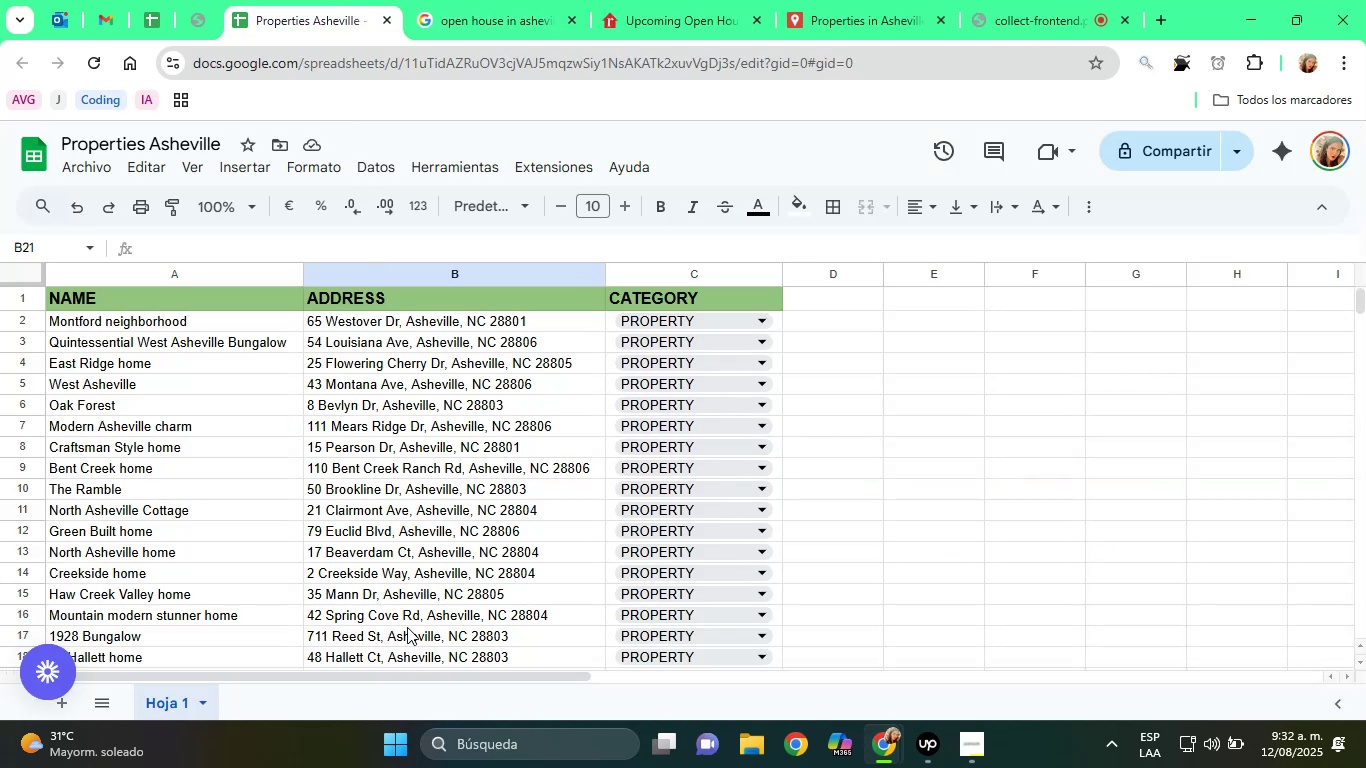 
wait(6.6)
 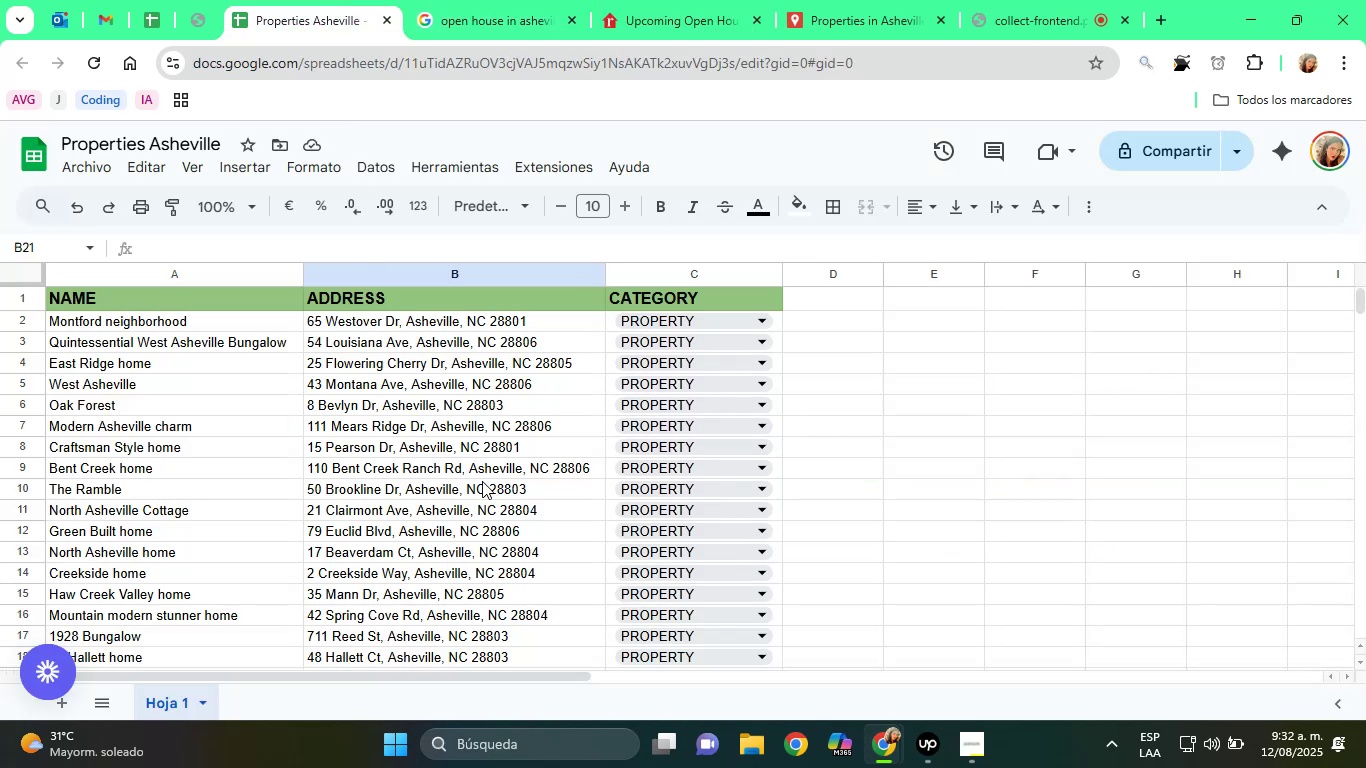 
left_click([688, 0])
 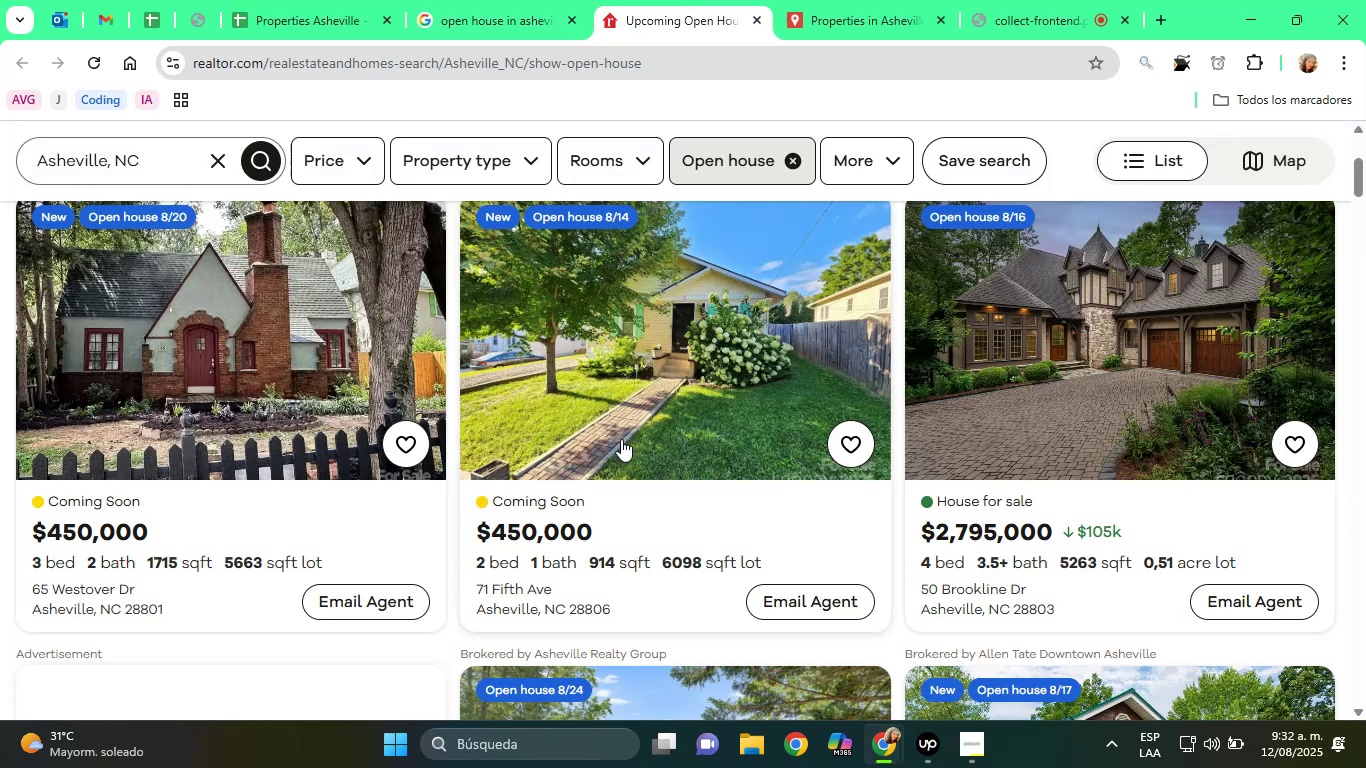 
scroll: coordinate [615, 465], scroll_direction: up, amount: 1.0
 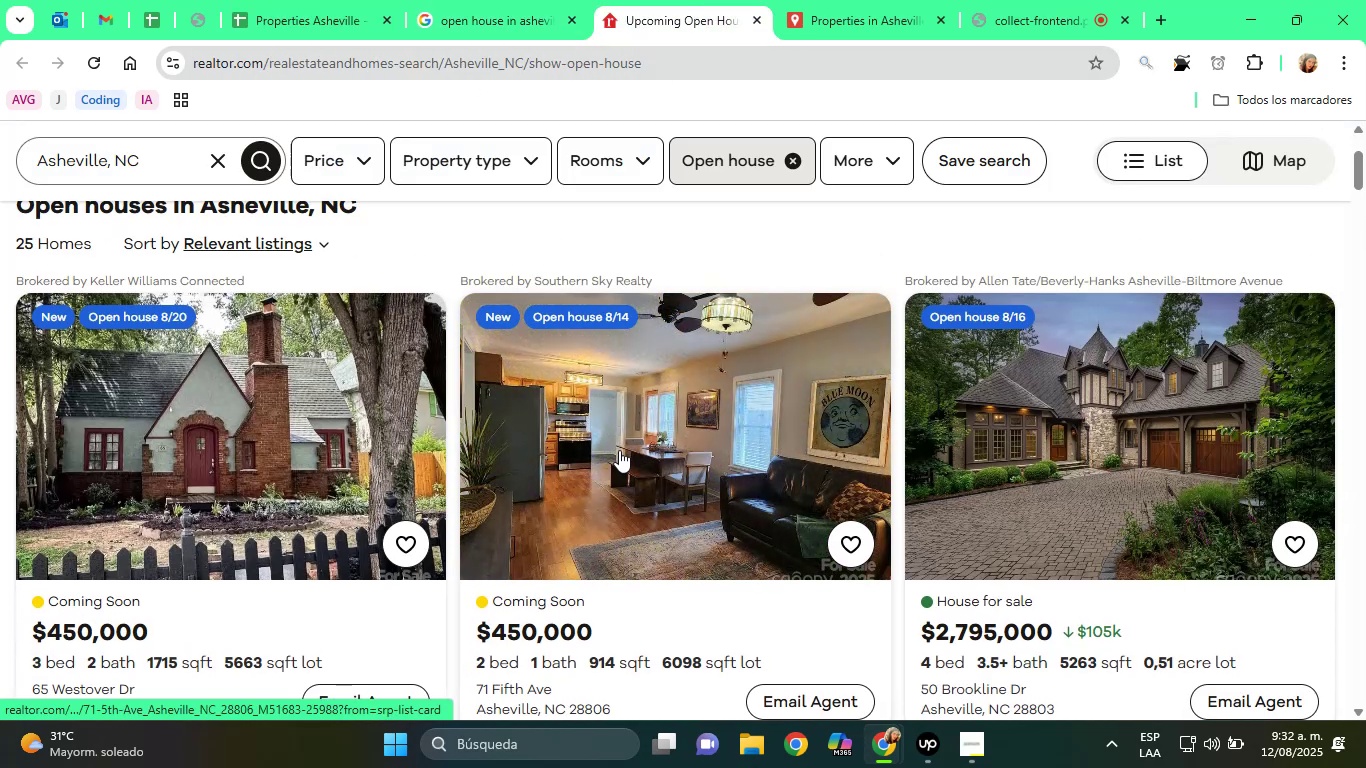 
right_click([619, 450])
 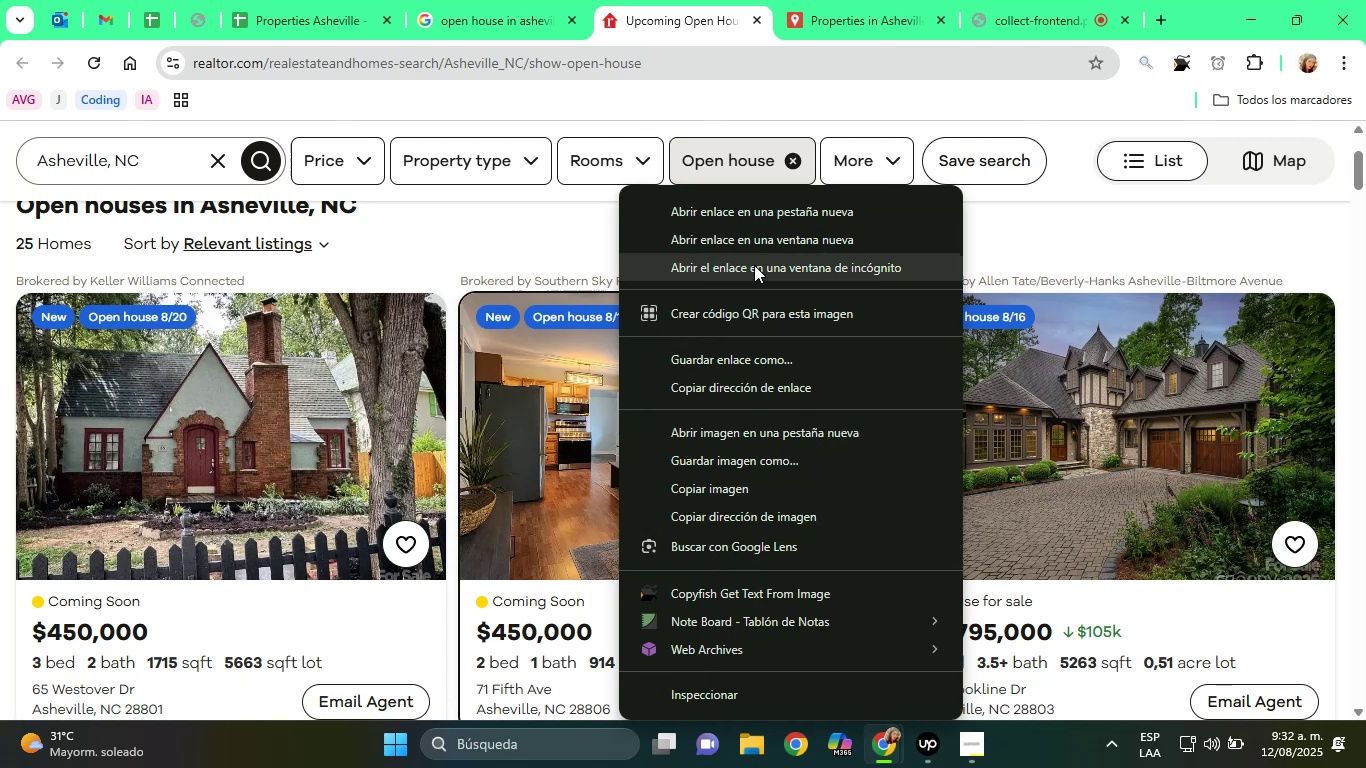 
left_click([755, 215])
 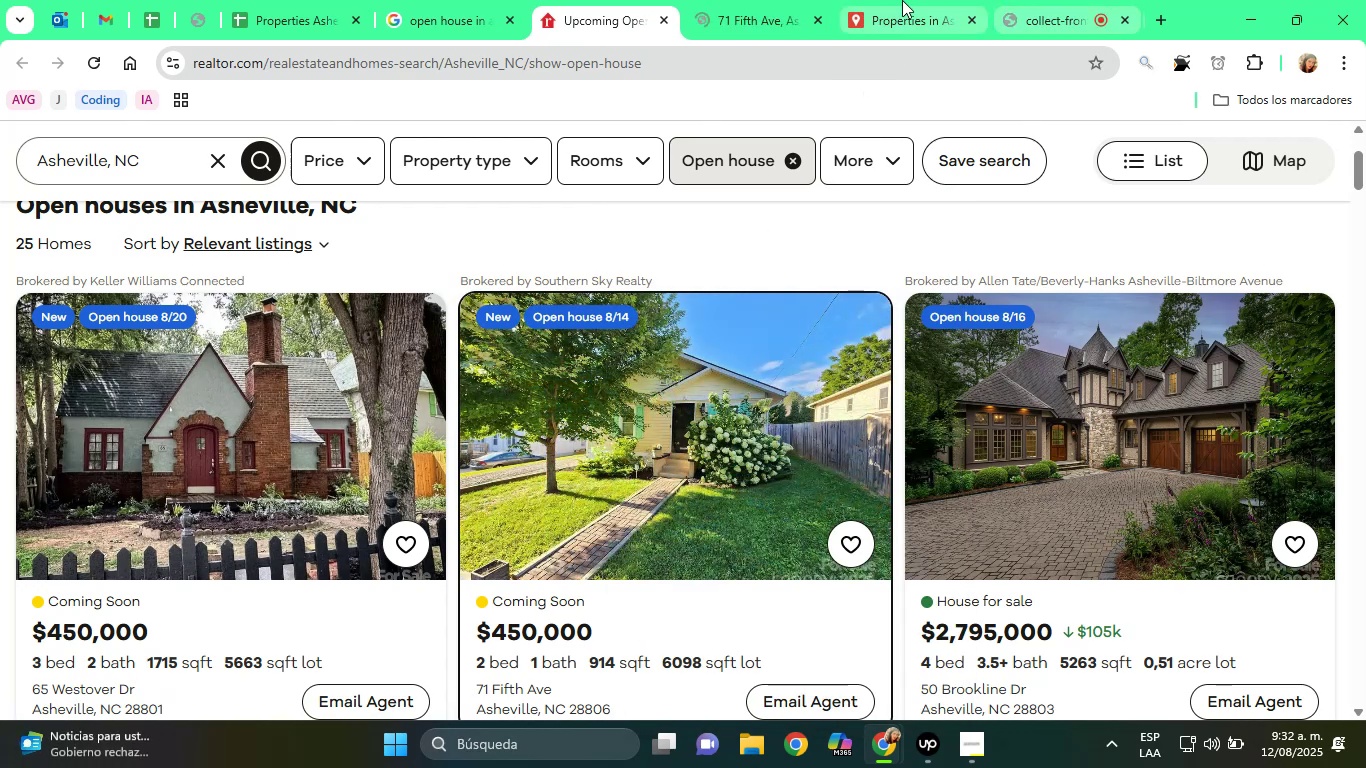 
left_click([776, 0])
 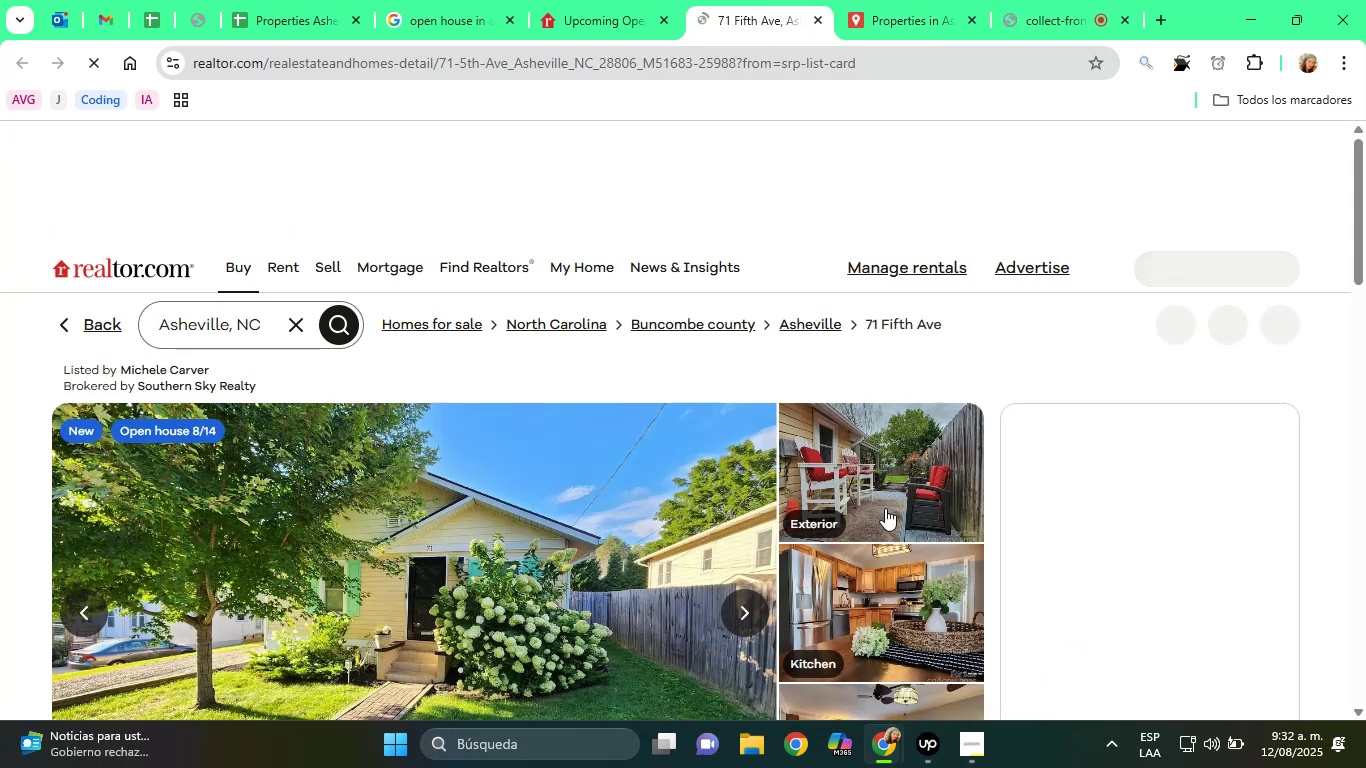 
scroll: coordinate [685, 405], scroll_direction: down, amount: 2.0
 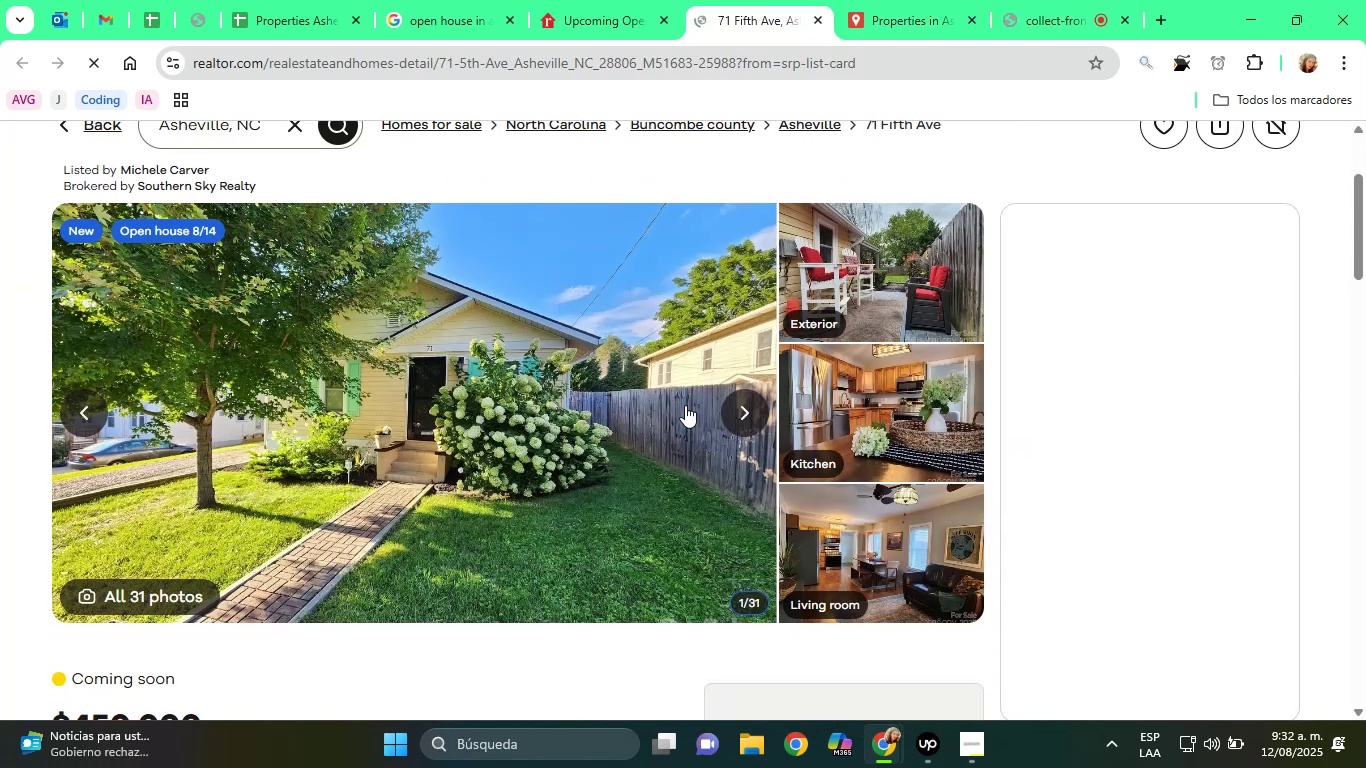 
scroll: coordinate [685, 405], scroll_direction: up, amount: 1.0
 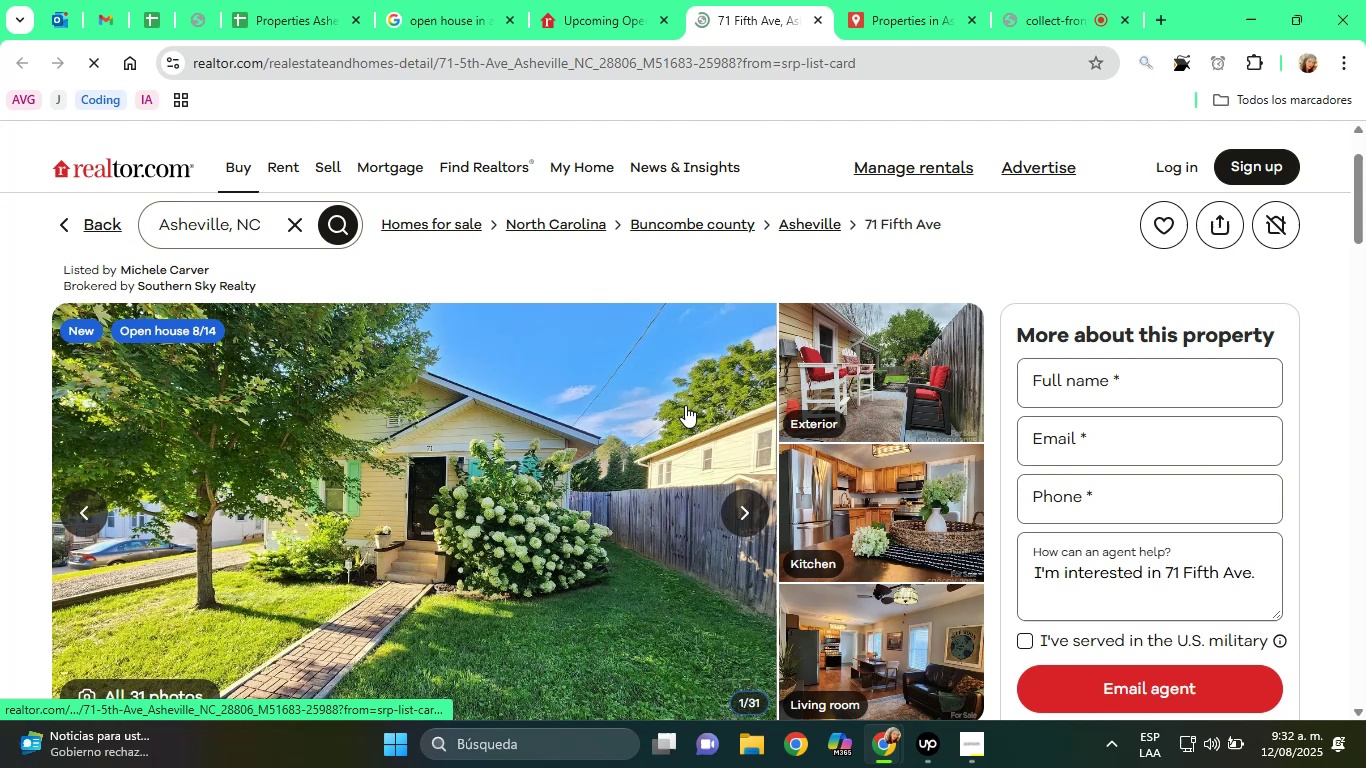 
scroll: coordinate [669, 414], scroll_direction: down, amount: 4.0
 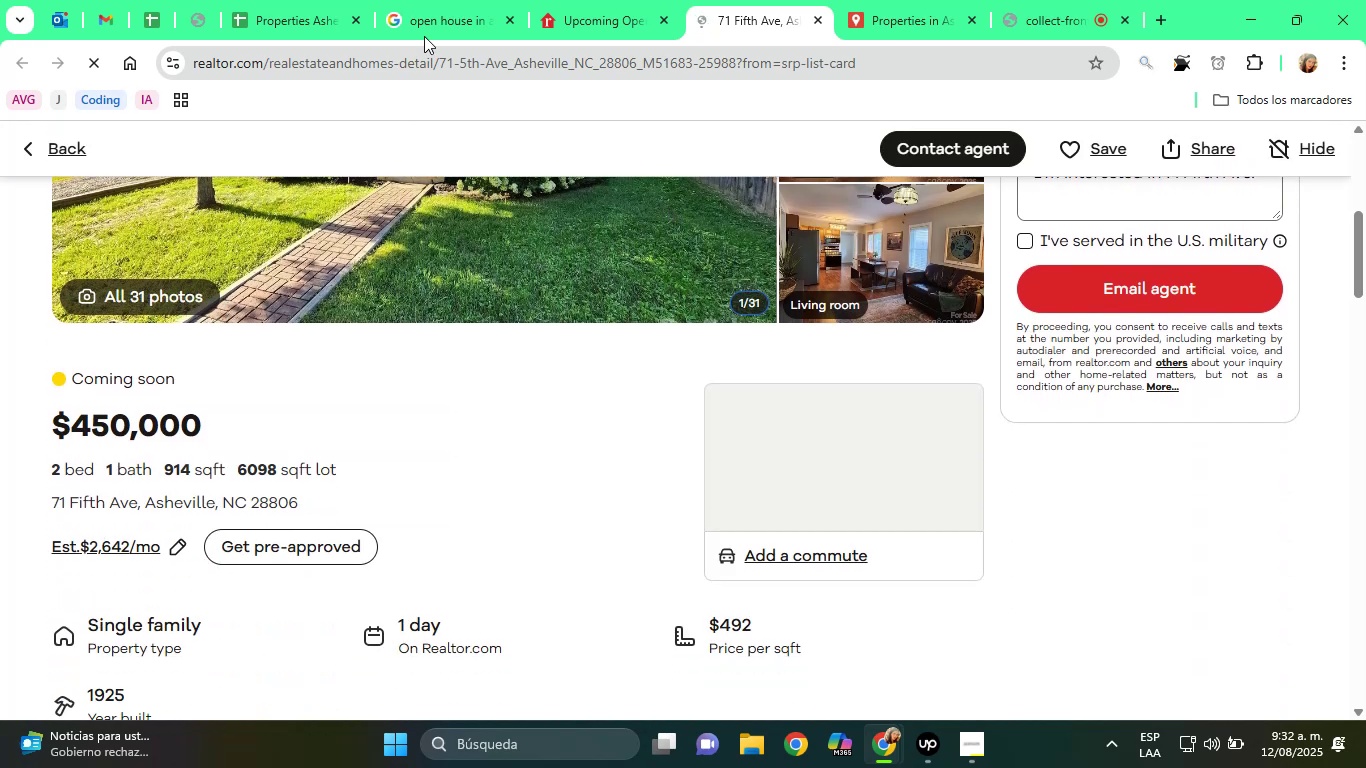 
left_click([337, 0])
 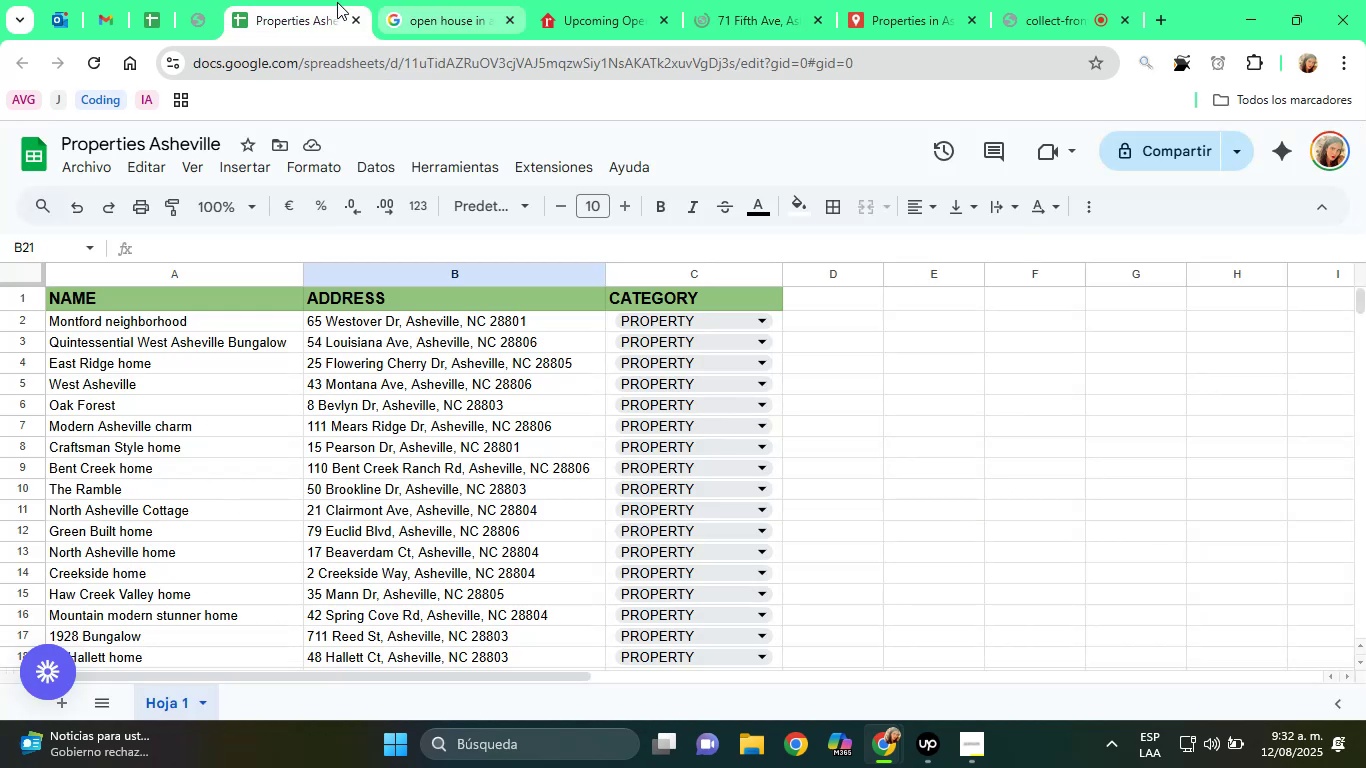 
mouse_move([429, 236])
 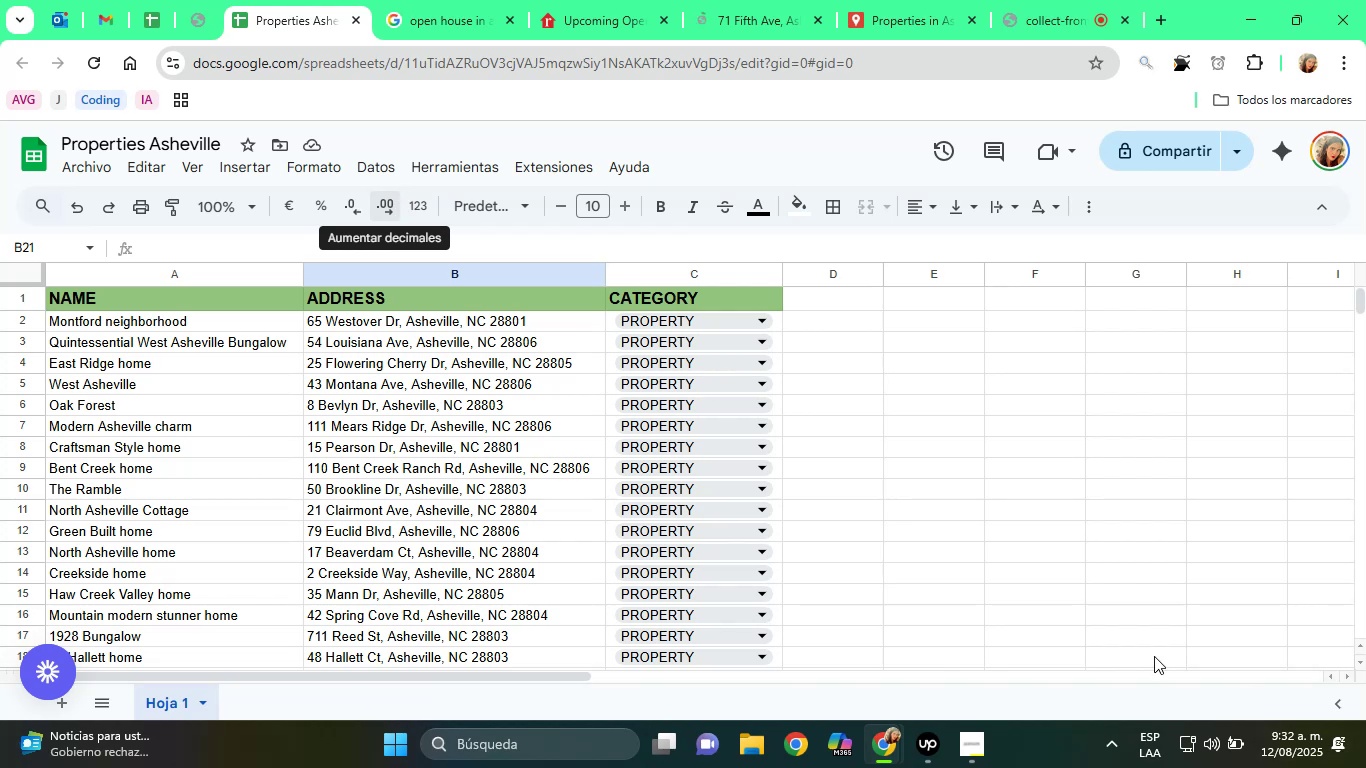 
scroll: coordinate [934, 620], scroll_direction: down, amount: 1.0
 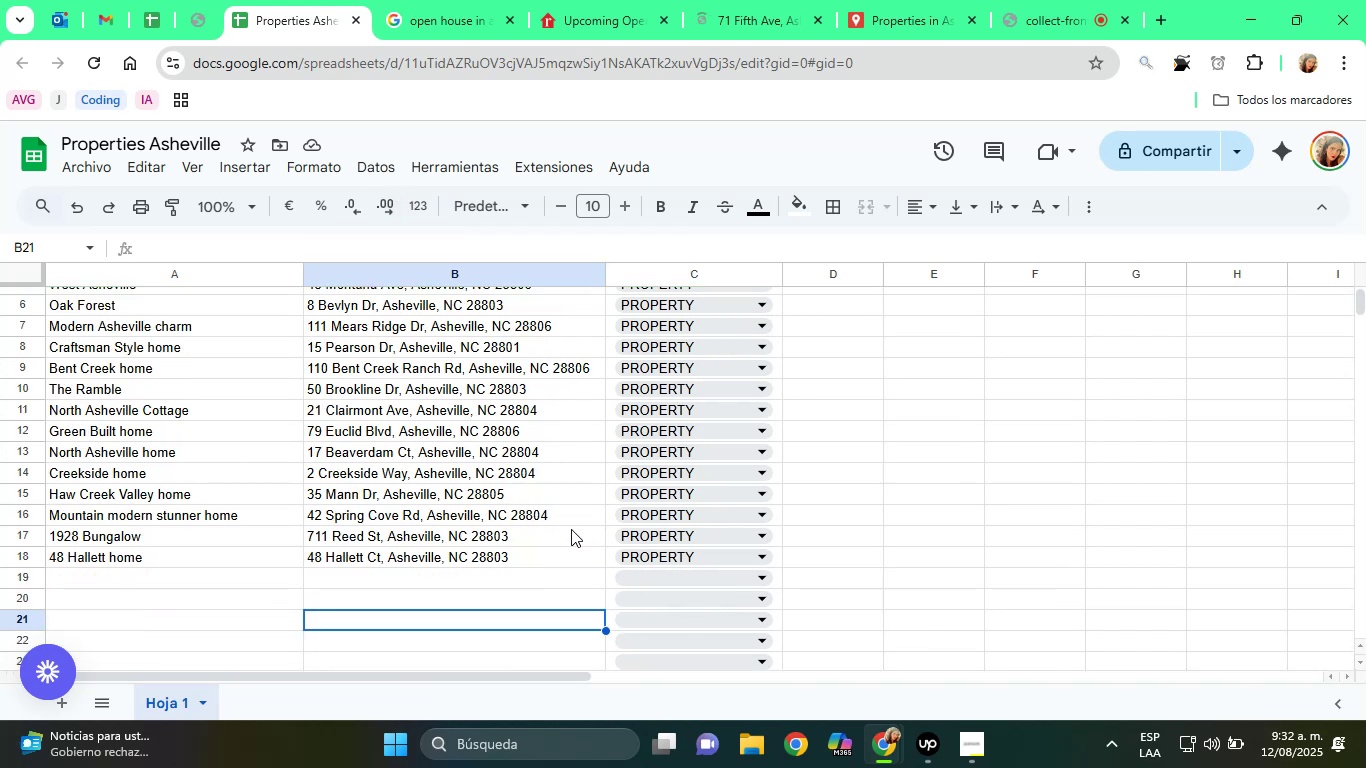 
scroll: coordinate [571, 529], scroll_direction: up, amount: 1.0
 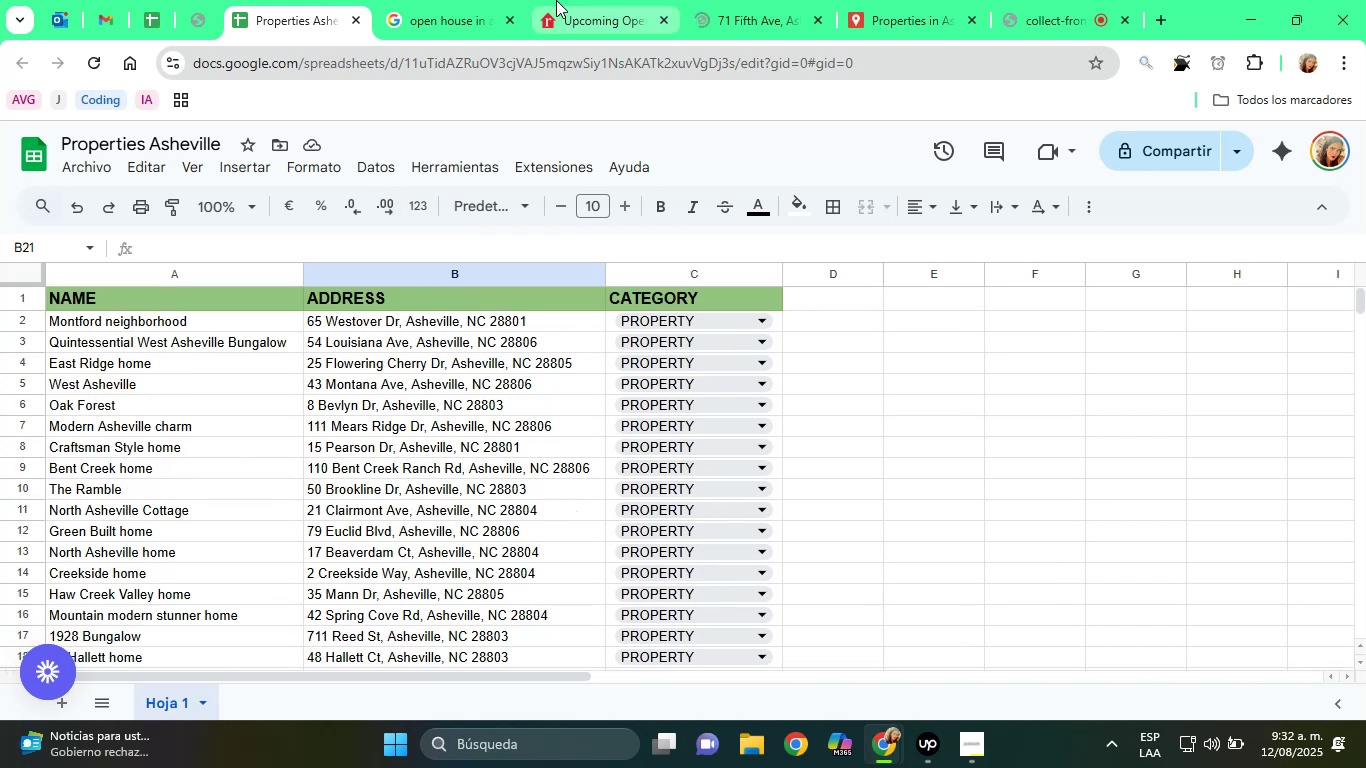 
left_click([557, 0])
 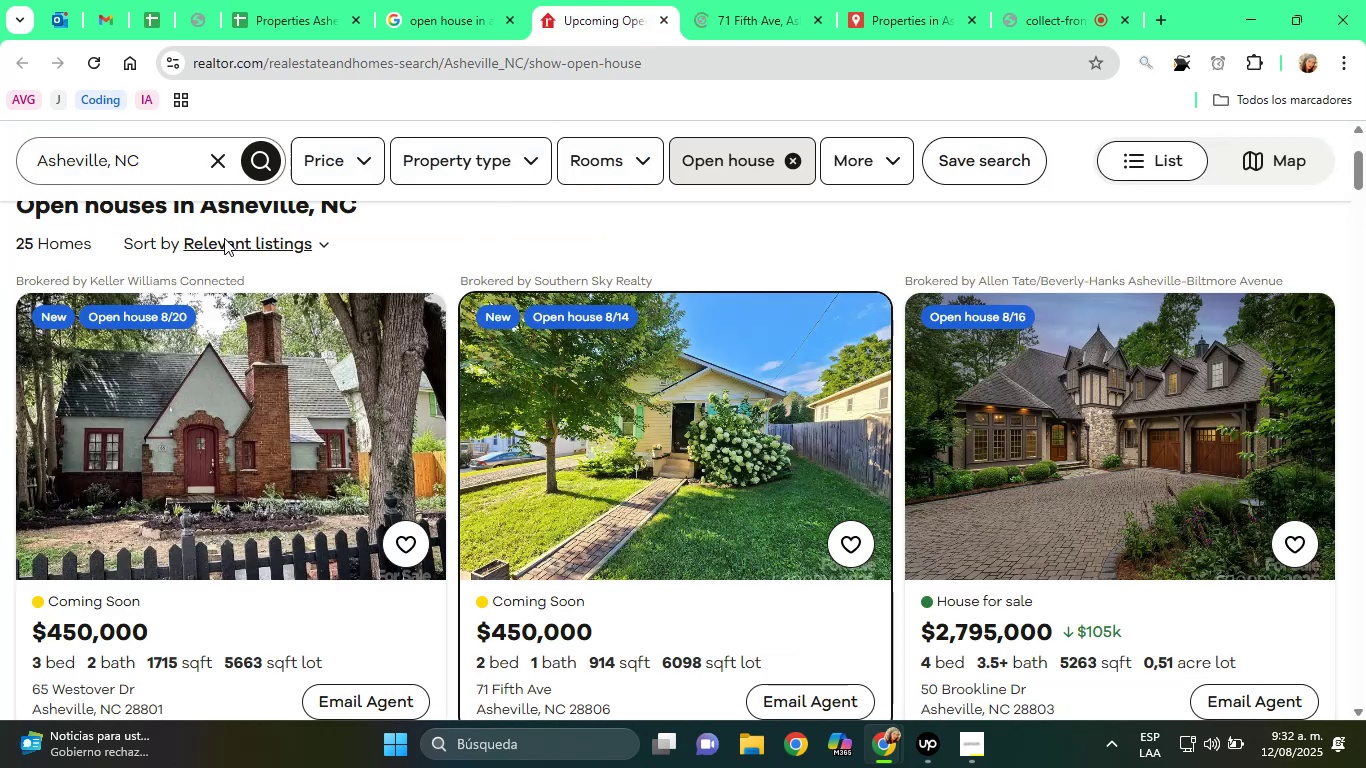 
scroll: coordinate [198, 247], scroll_direction: up, amount: 2.0
 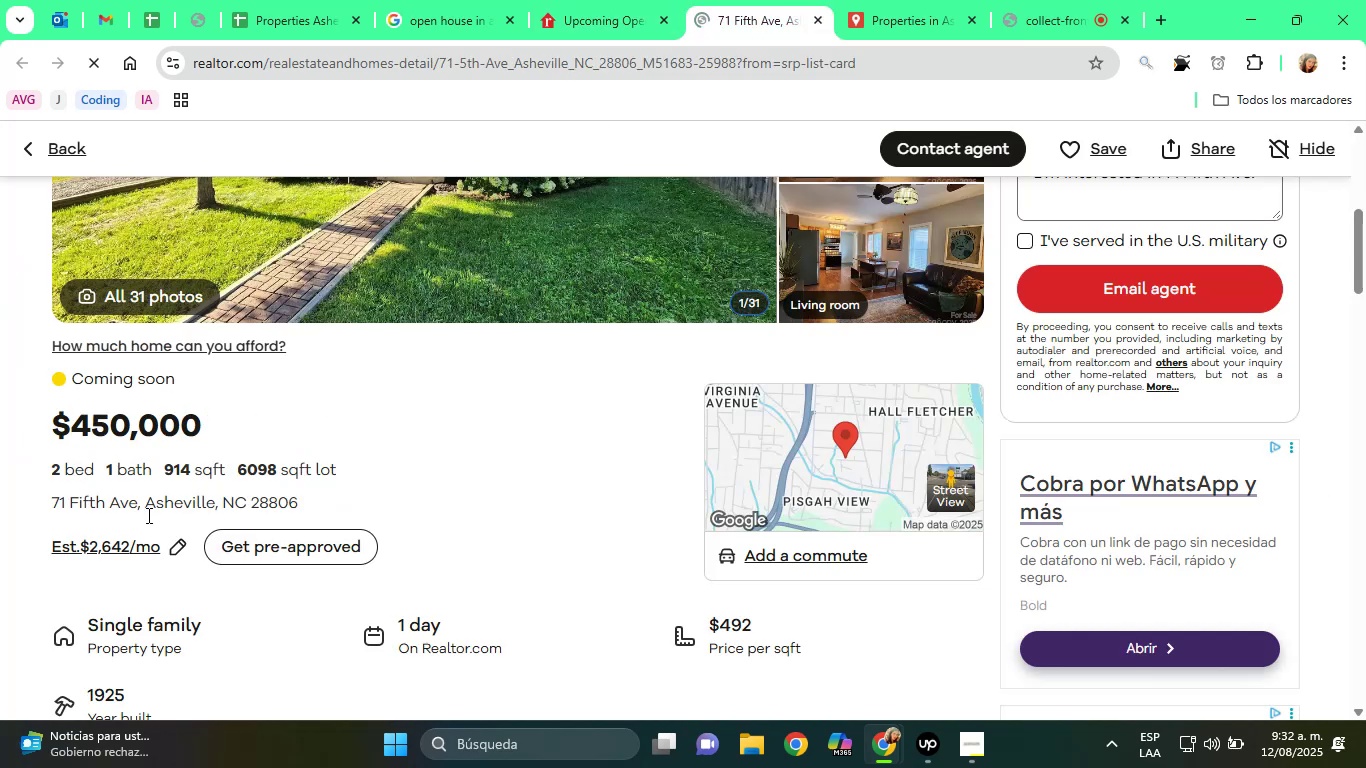 
double_click([143, 506])
 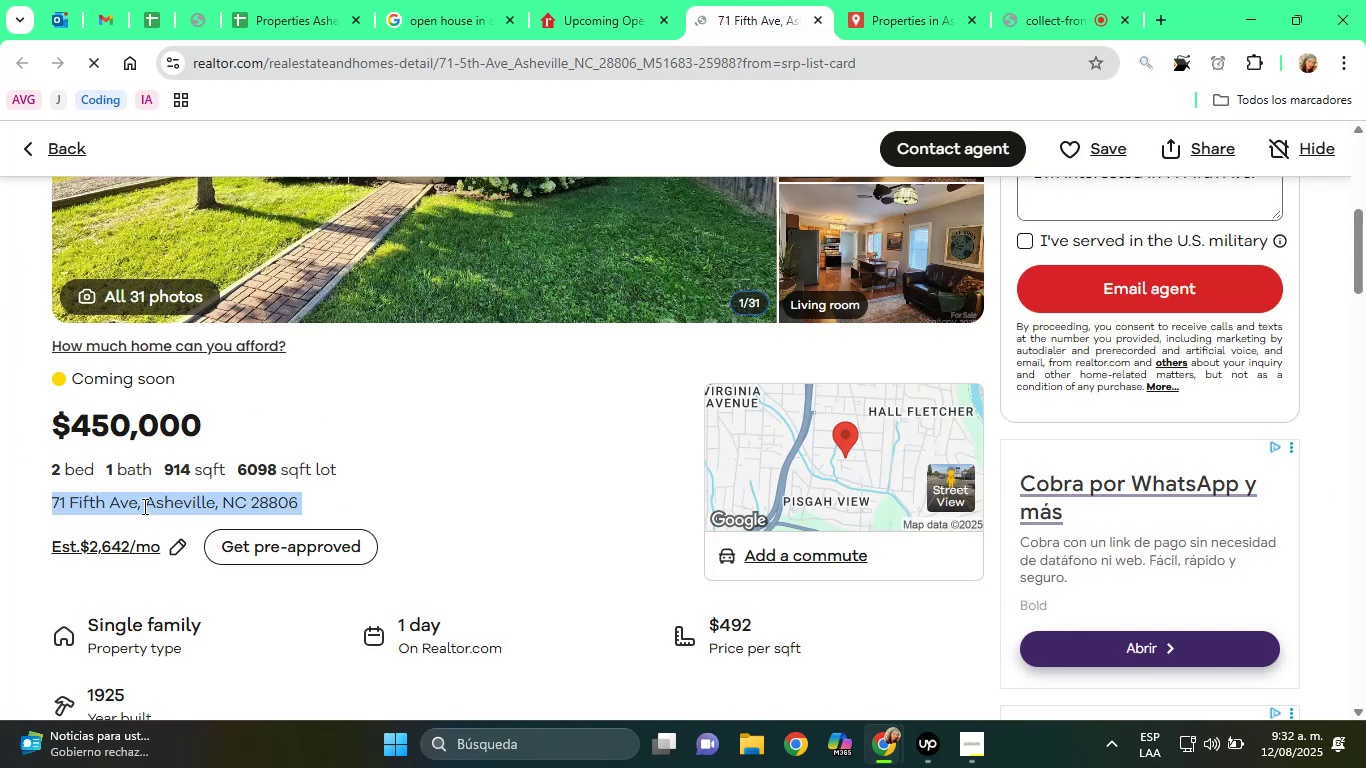 
triple_click([143, 506])
 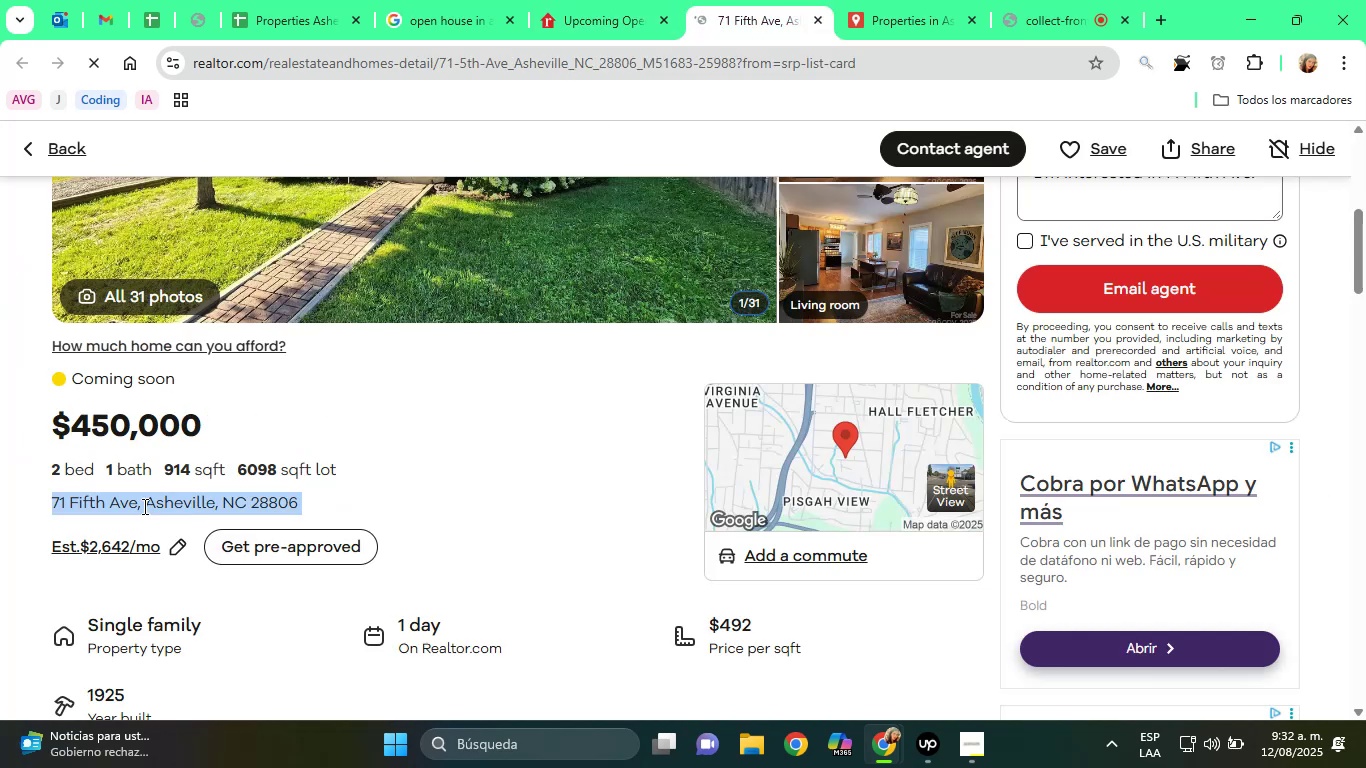 
right_click([143, 506])
 